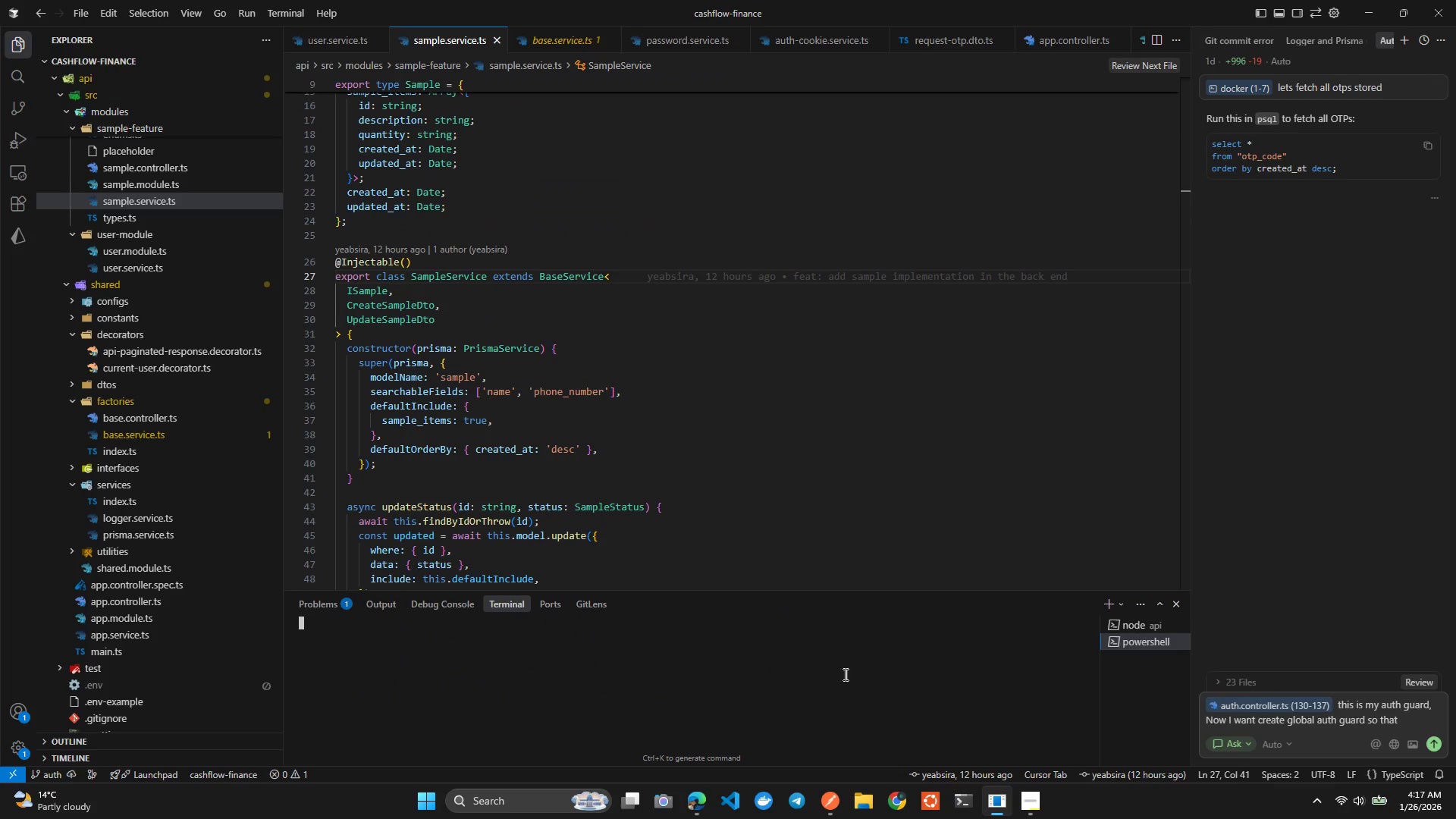 
left_click([733, 702])
 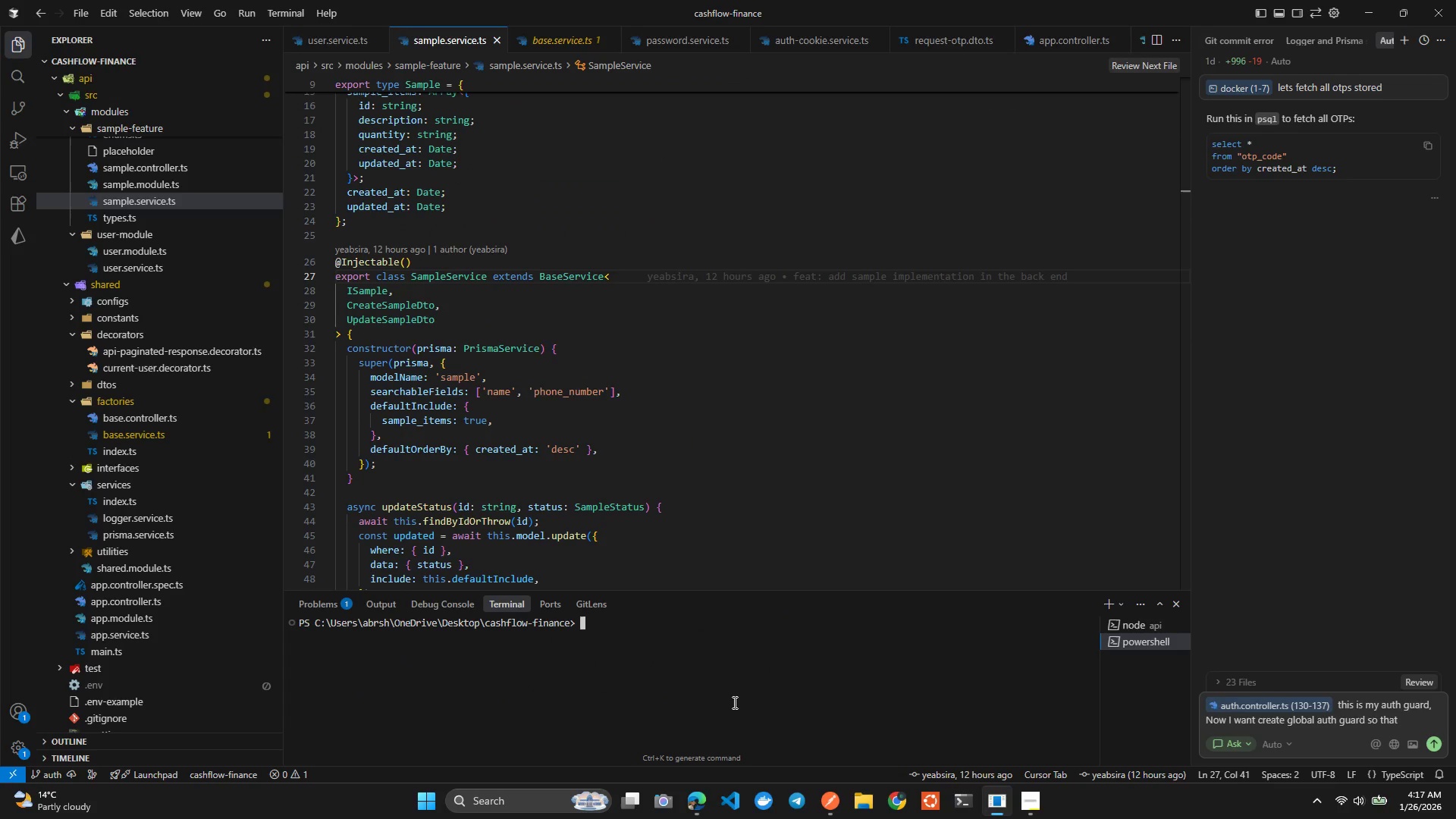 
key(Control+N)
 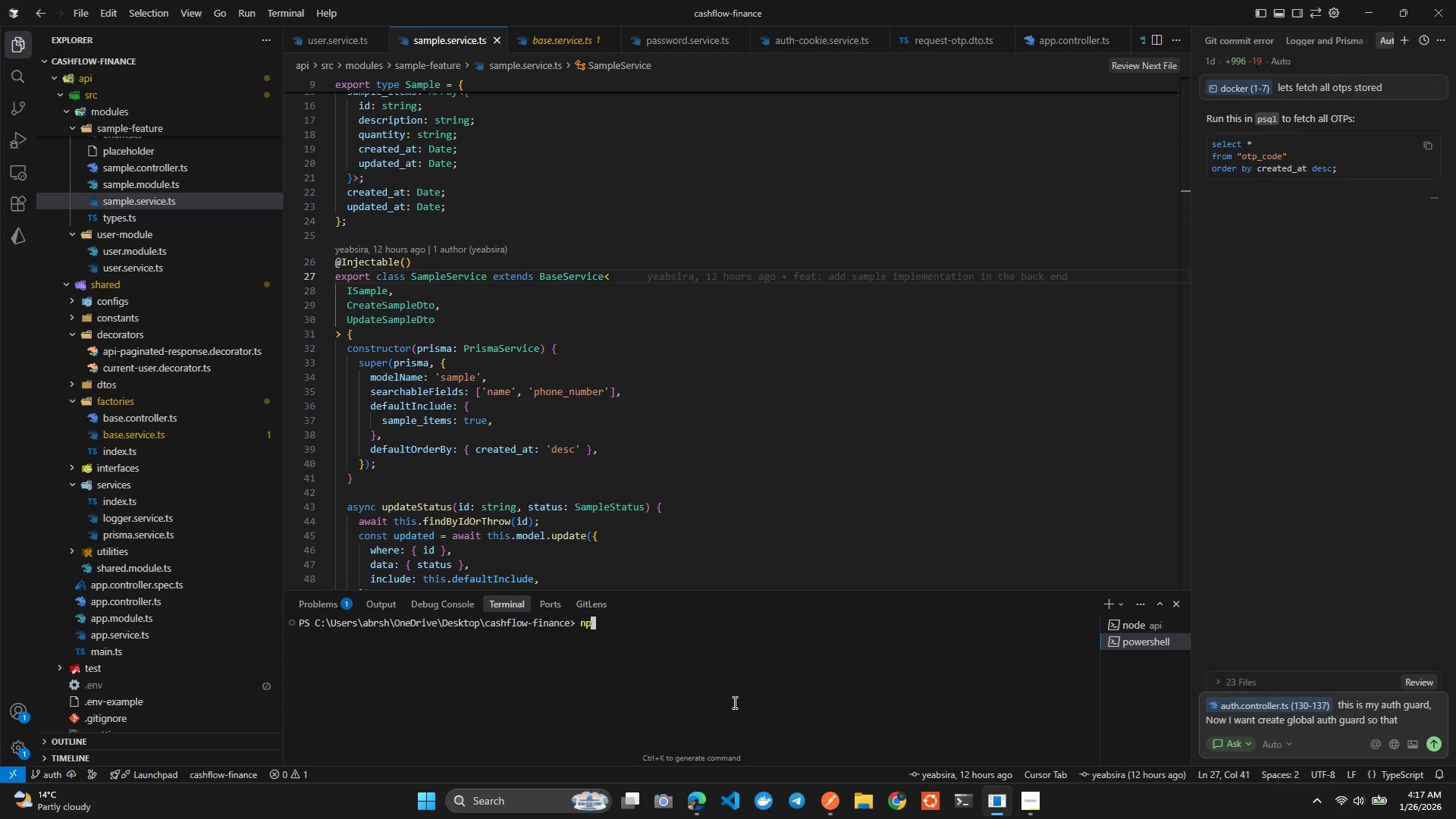 
key(Control+P)
 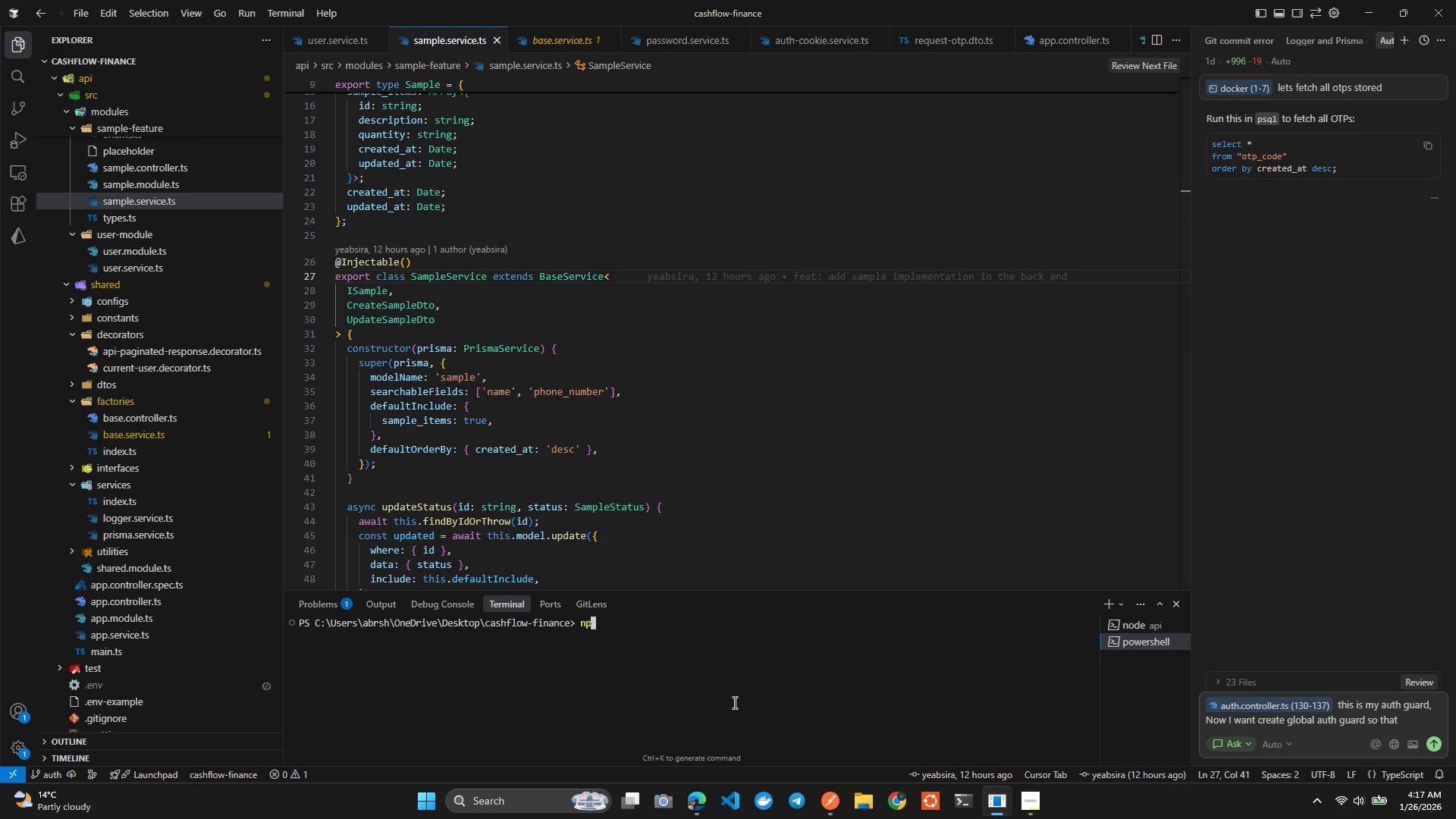 
key(Control+M)
 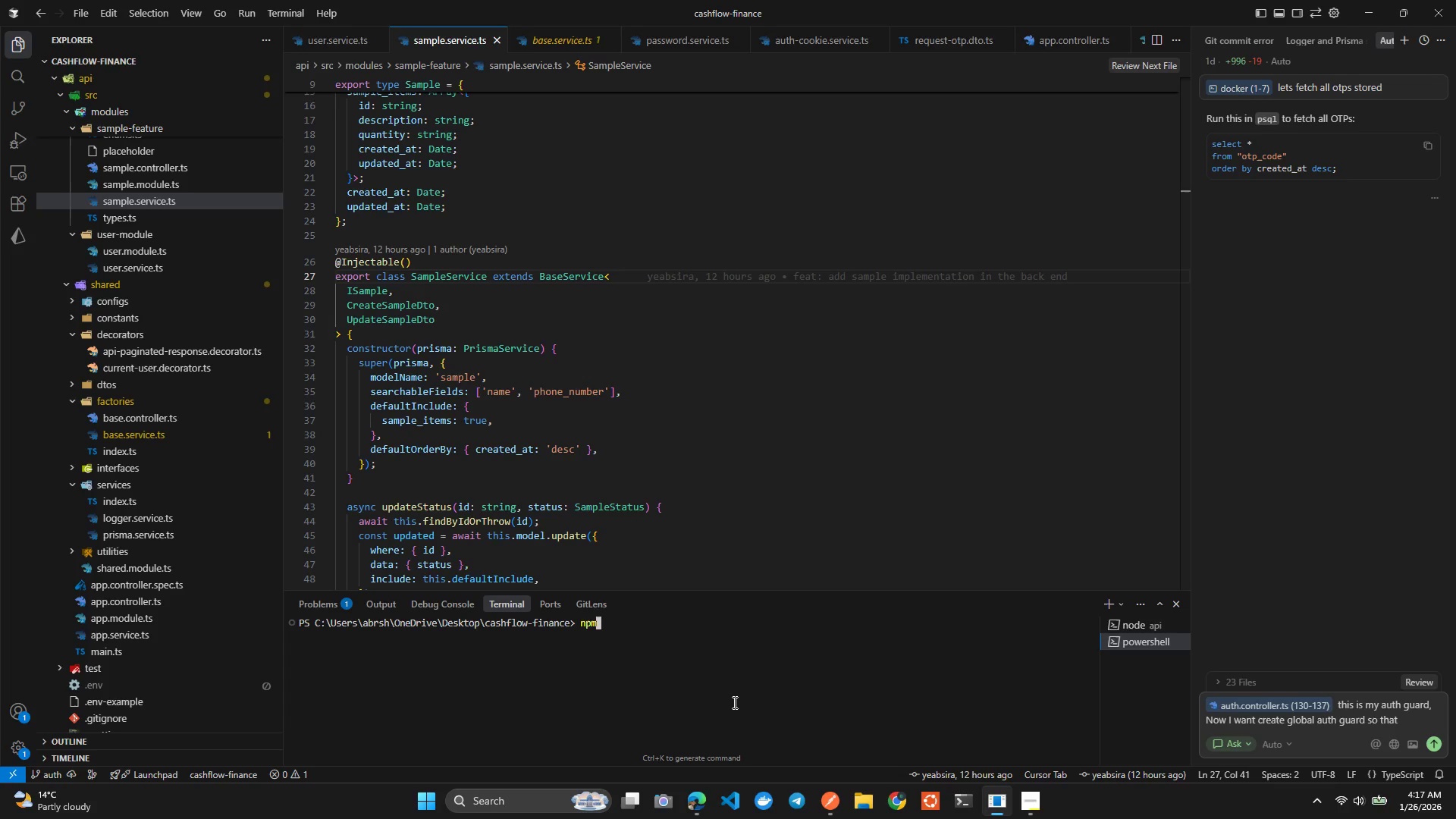 
key(Control+Backspace)
 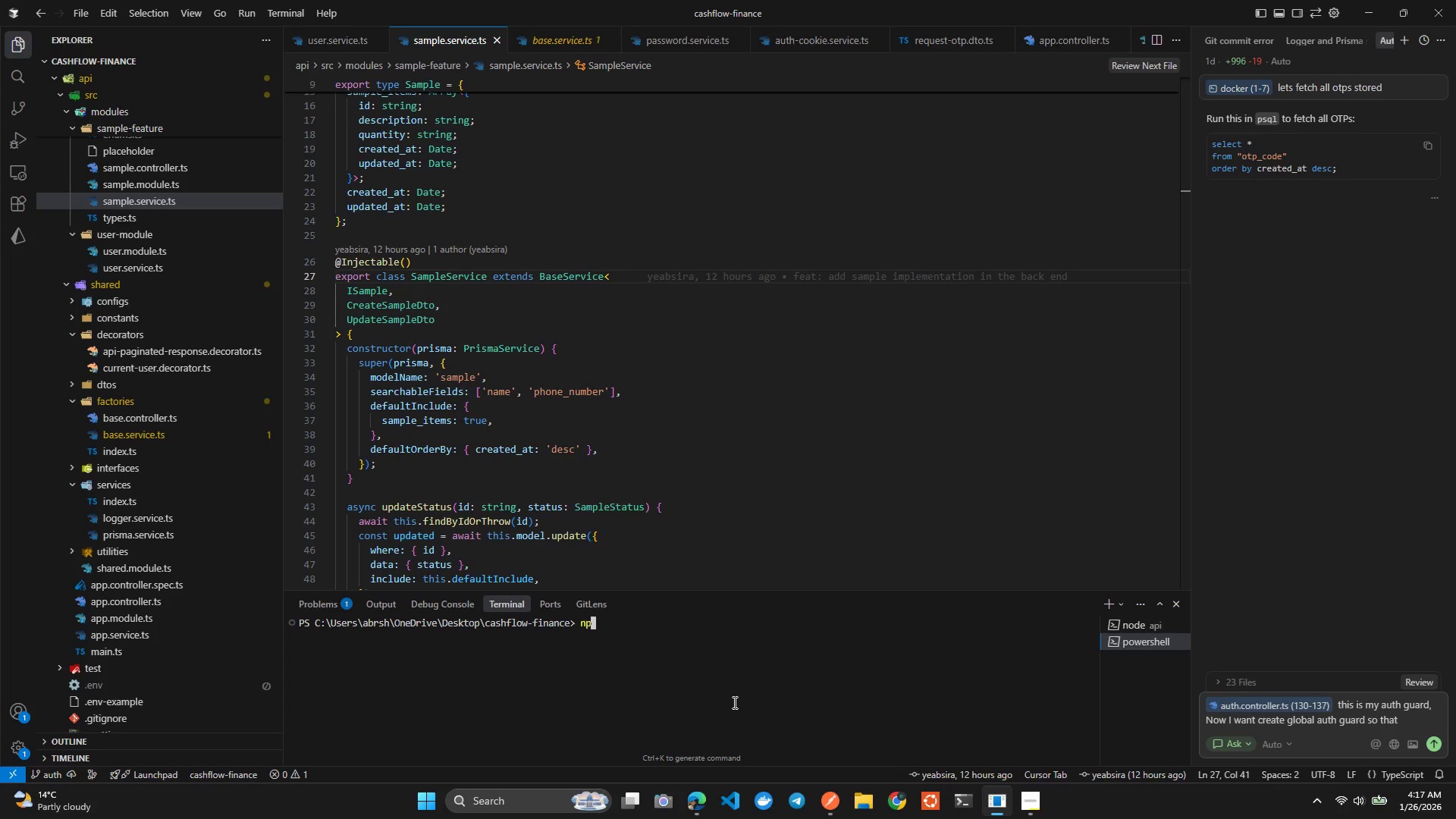 
key(Control+X)
 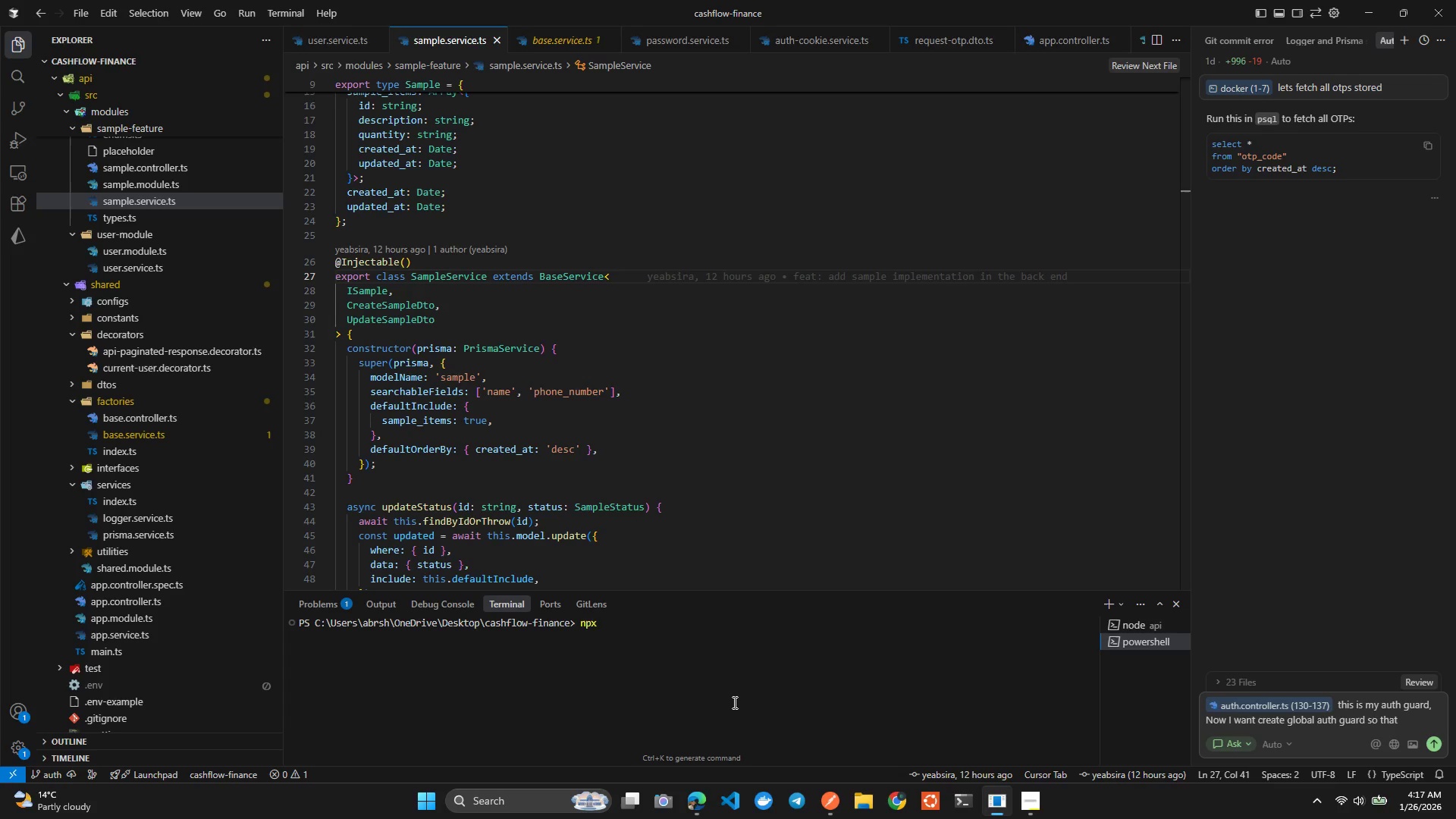 
key(Control+Space)
 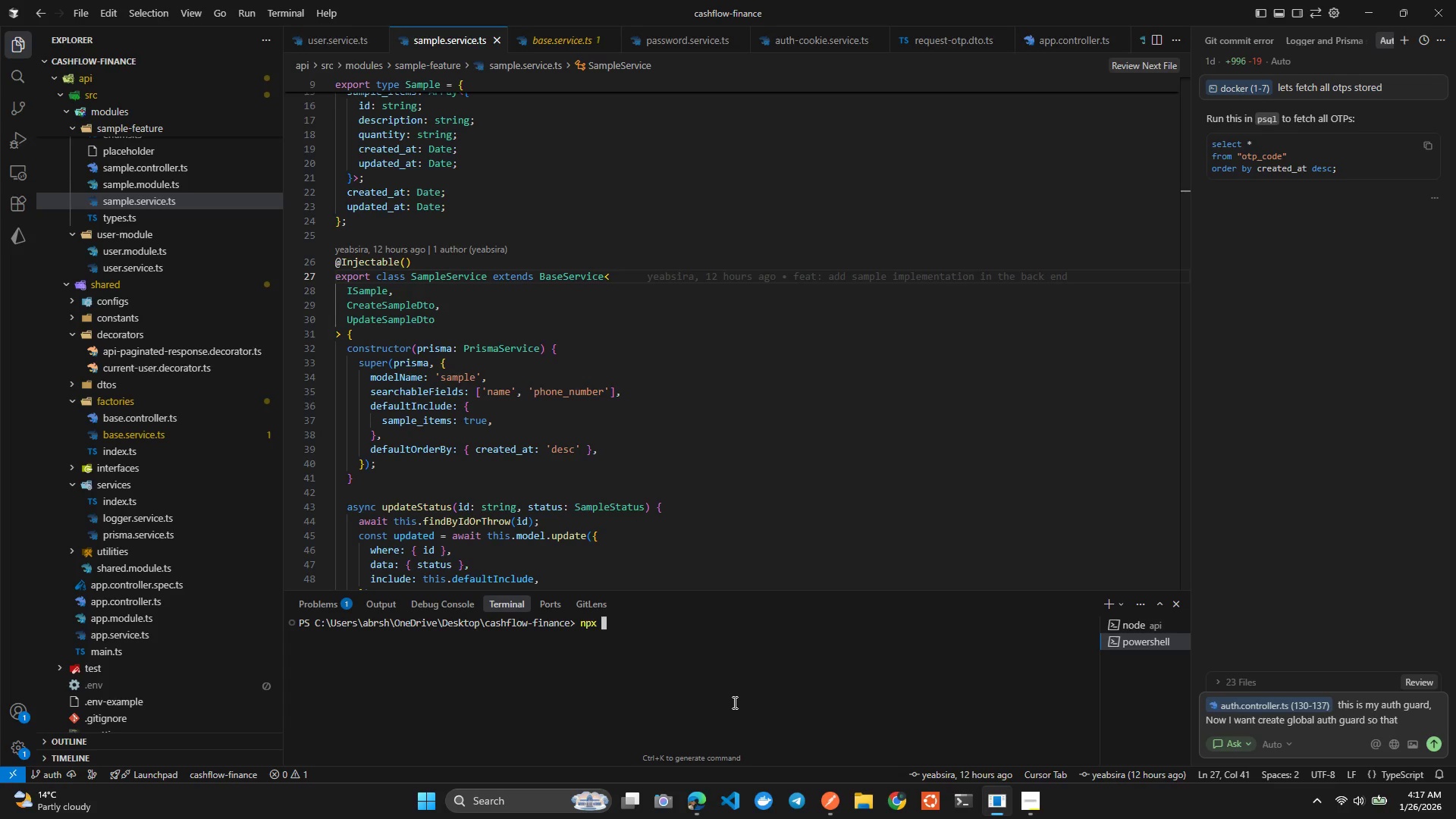 
key(Control+P)
 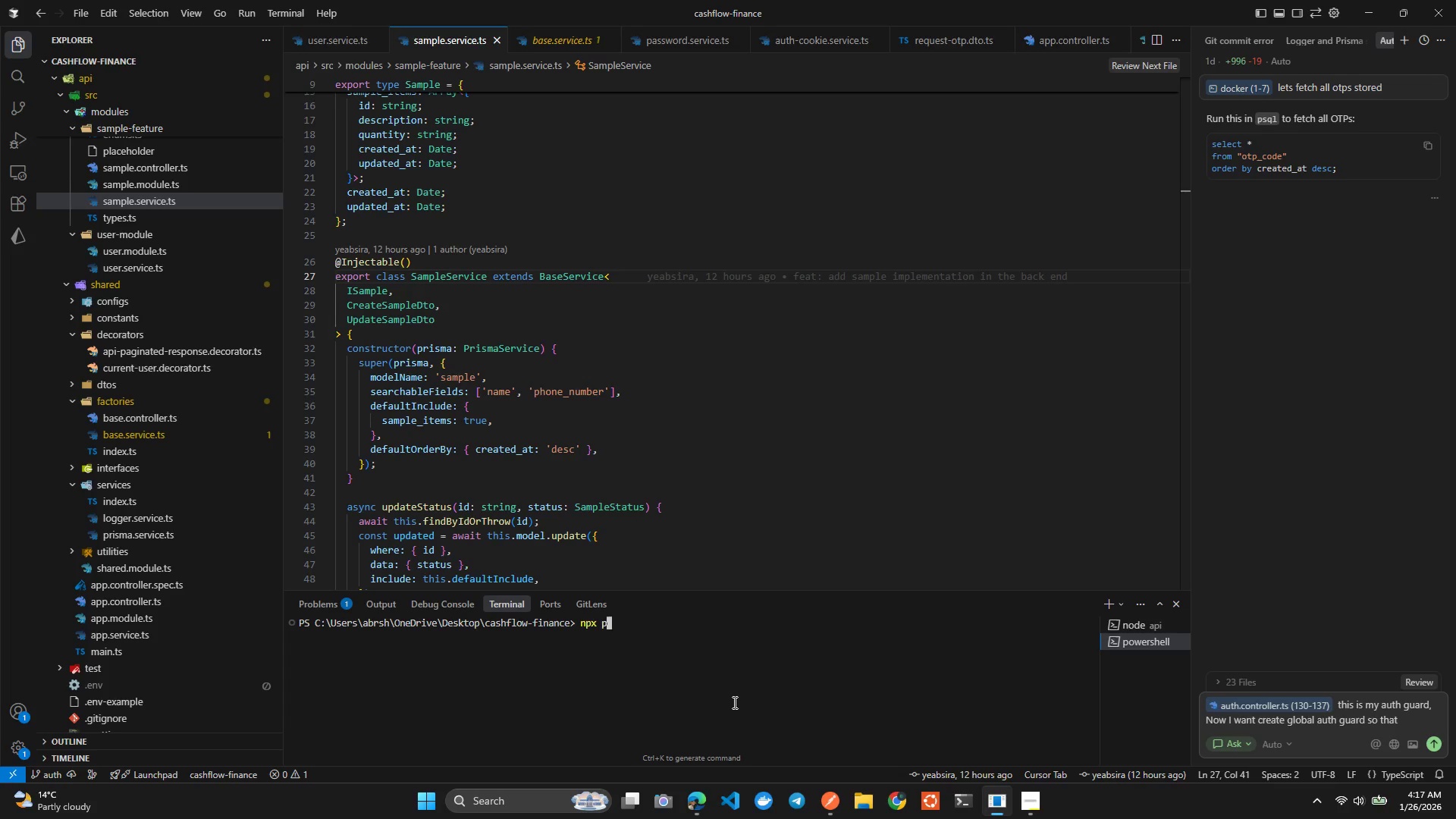 
key(Control+R)
 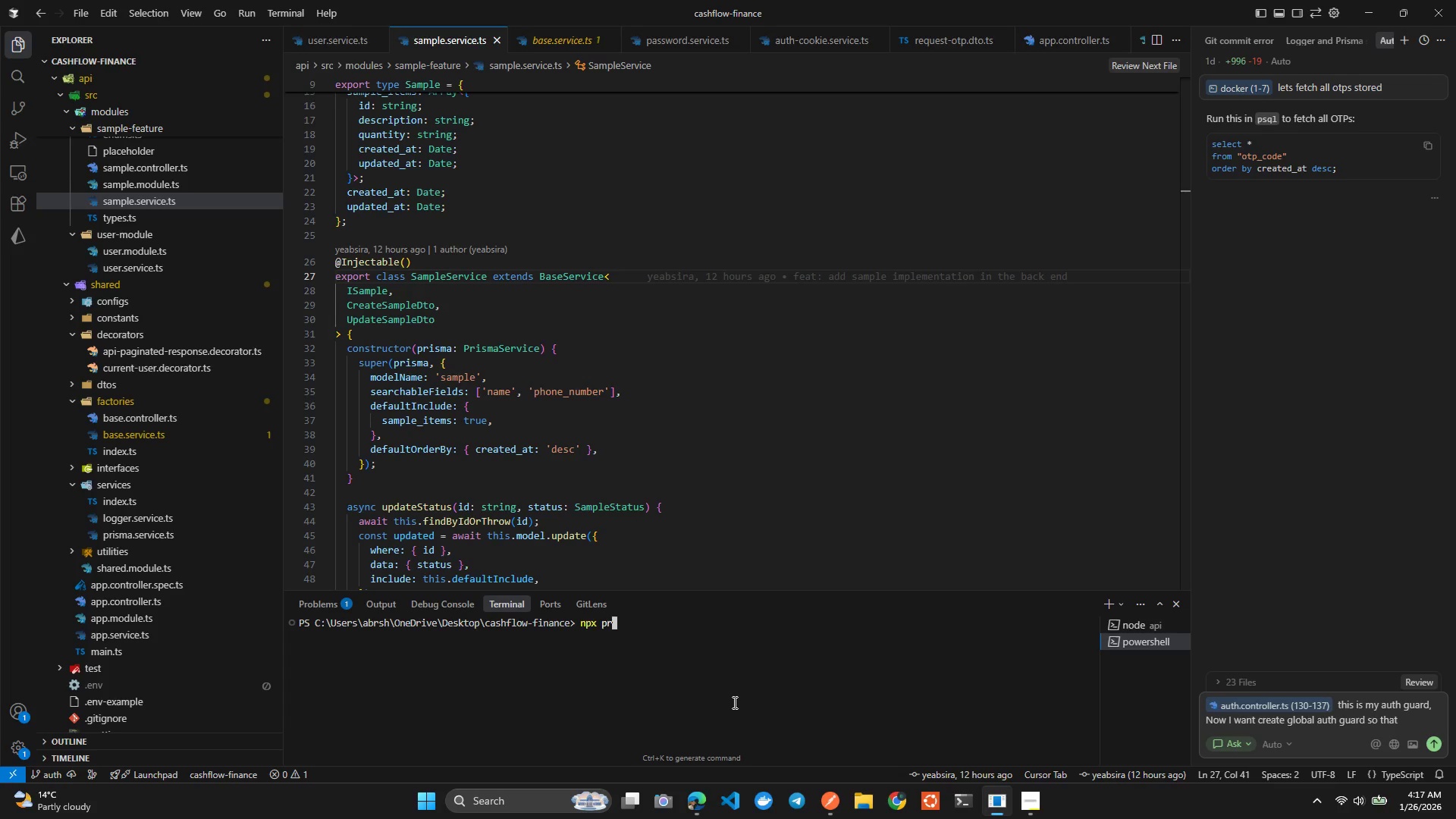 
hold_key(key=I, duration=0.41)
 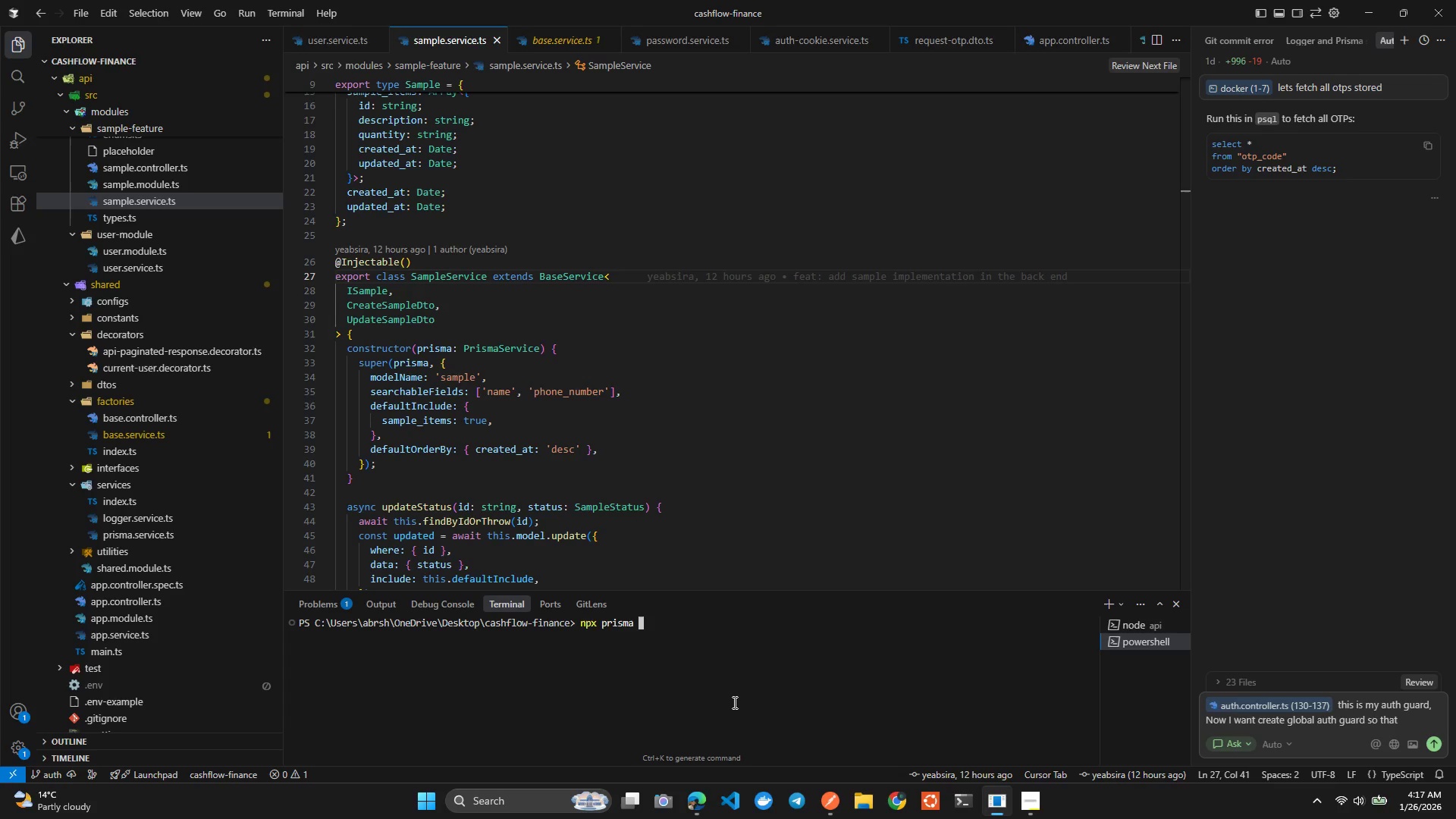 
key(Control+S)
 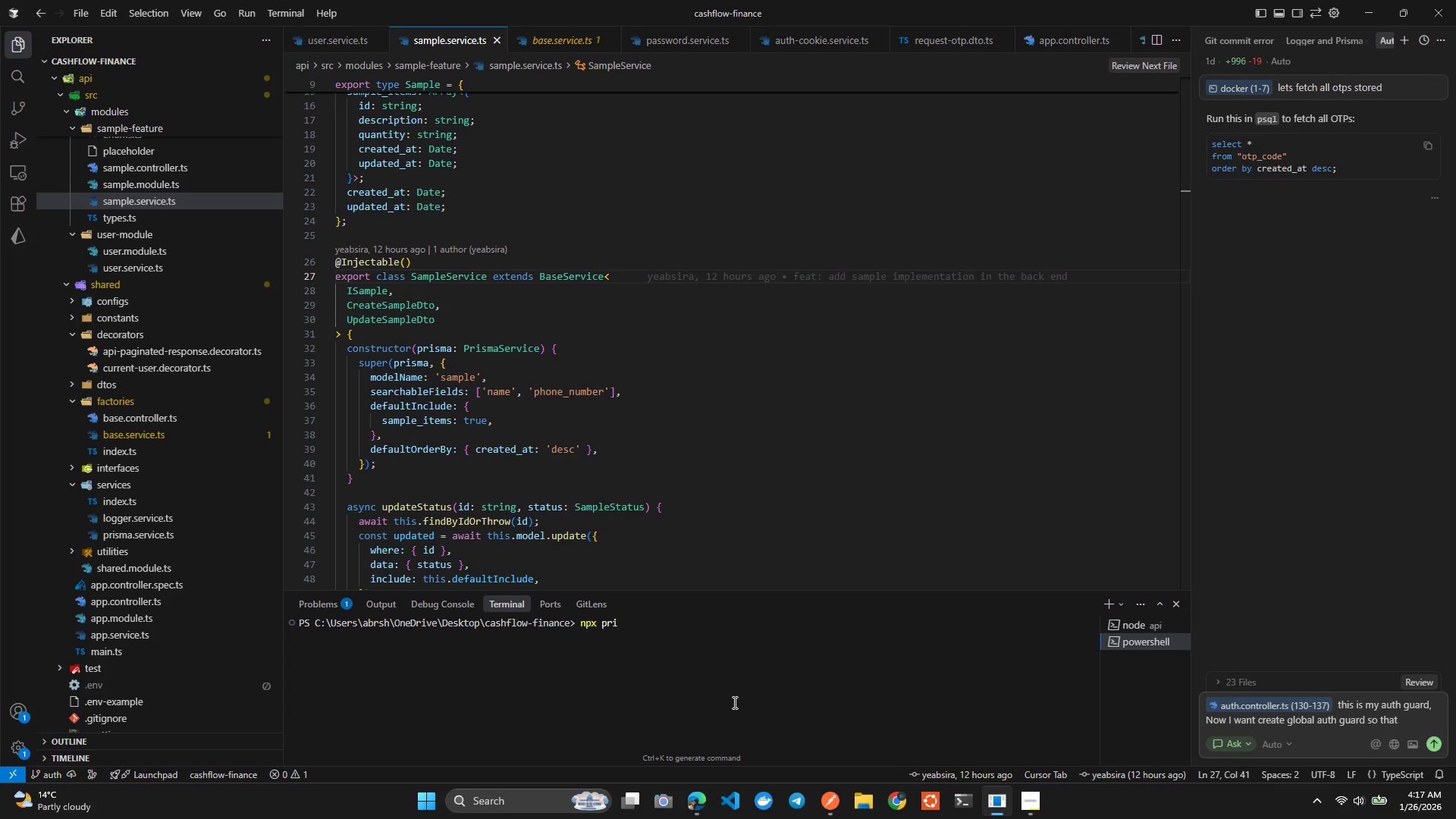 
key(Control+M)
 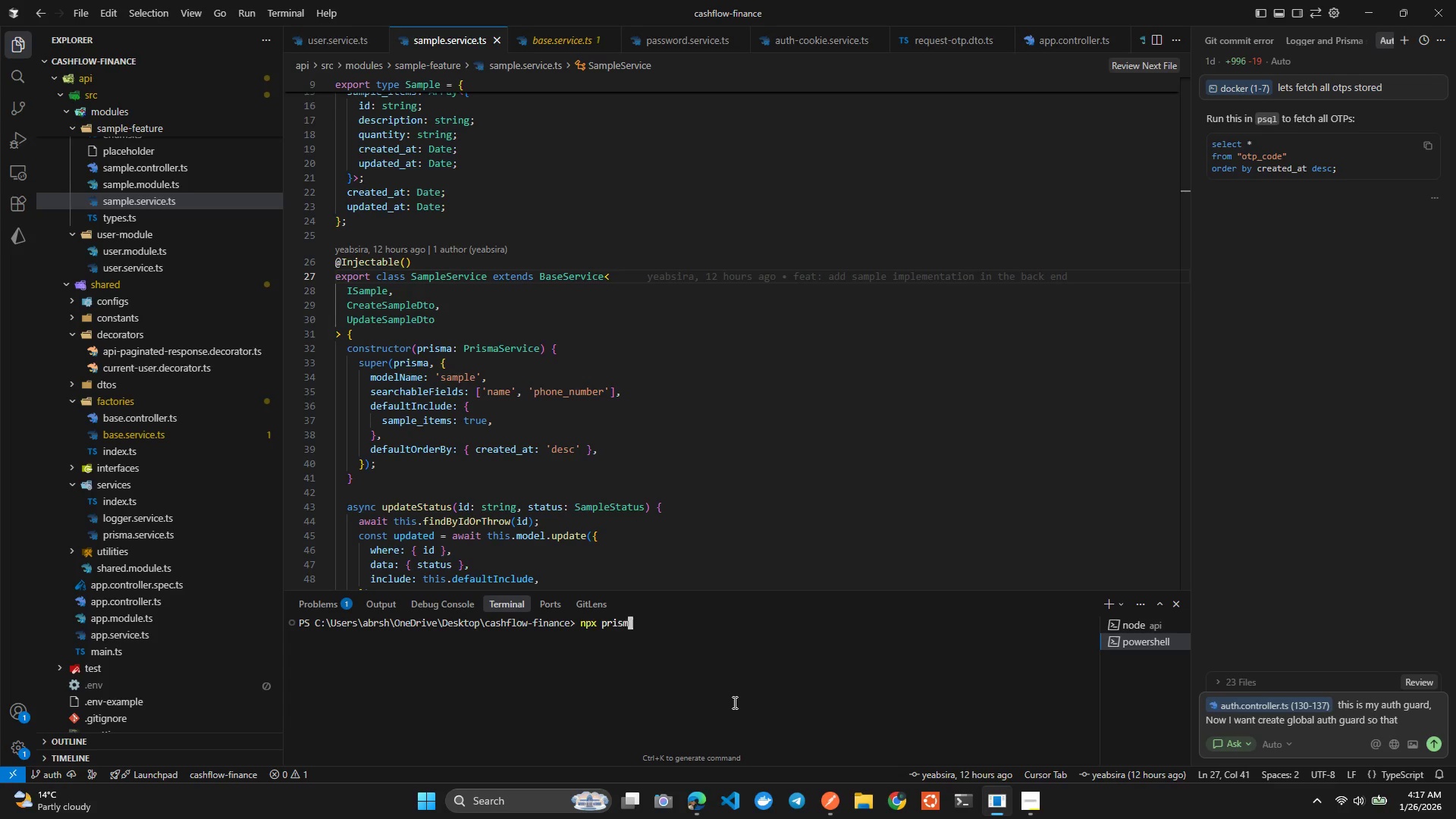 
key(Control+A)
 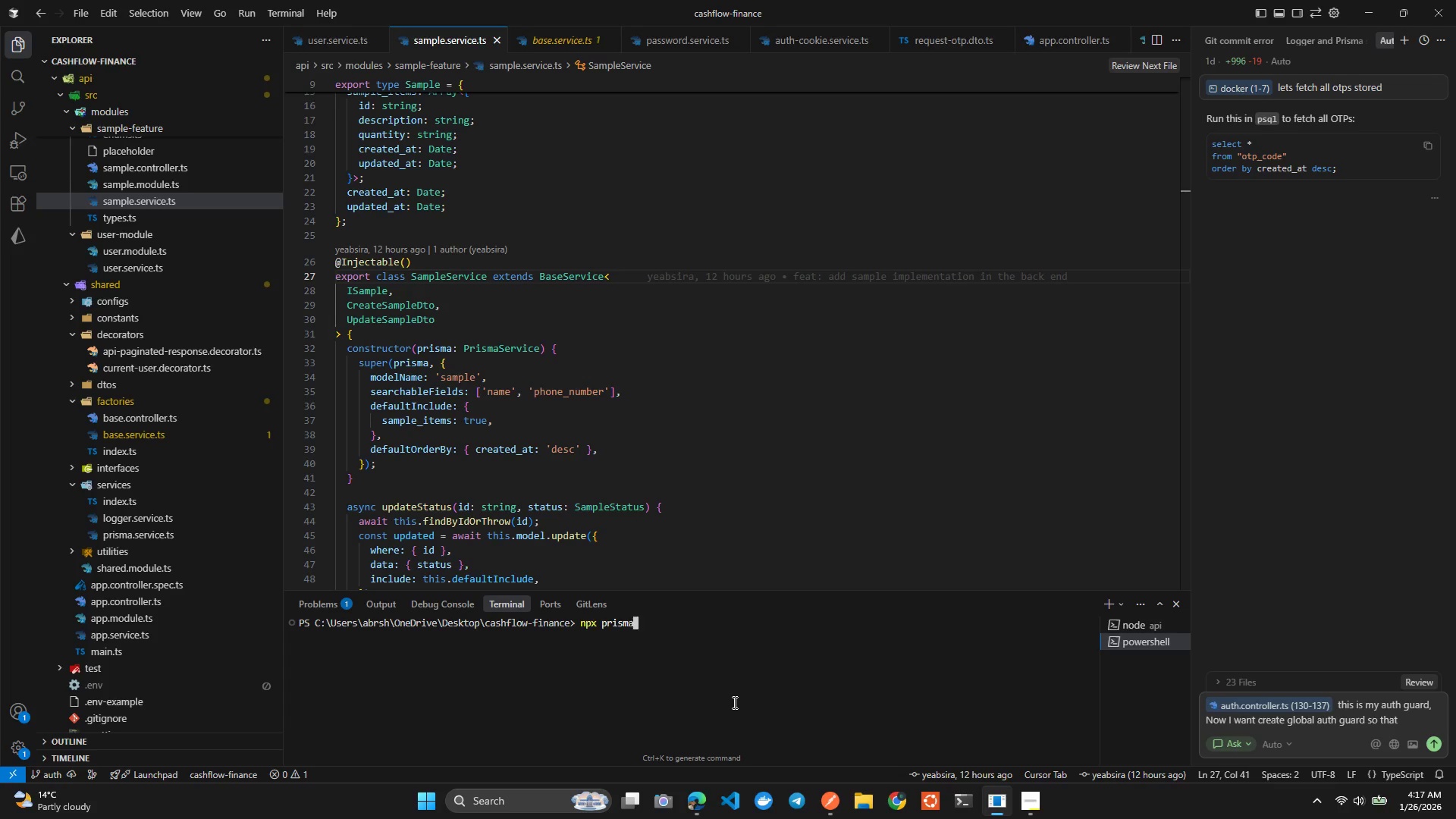 
key(Control+Space)
 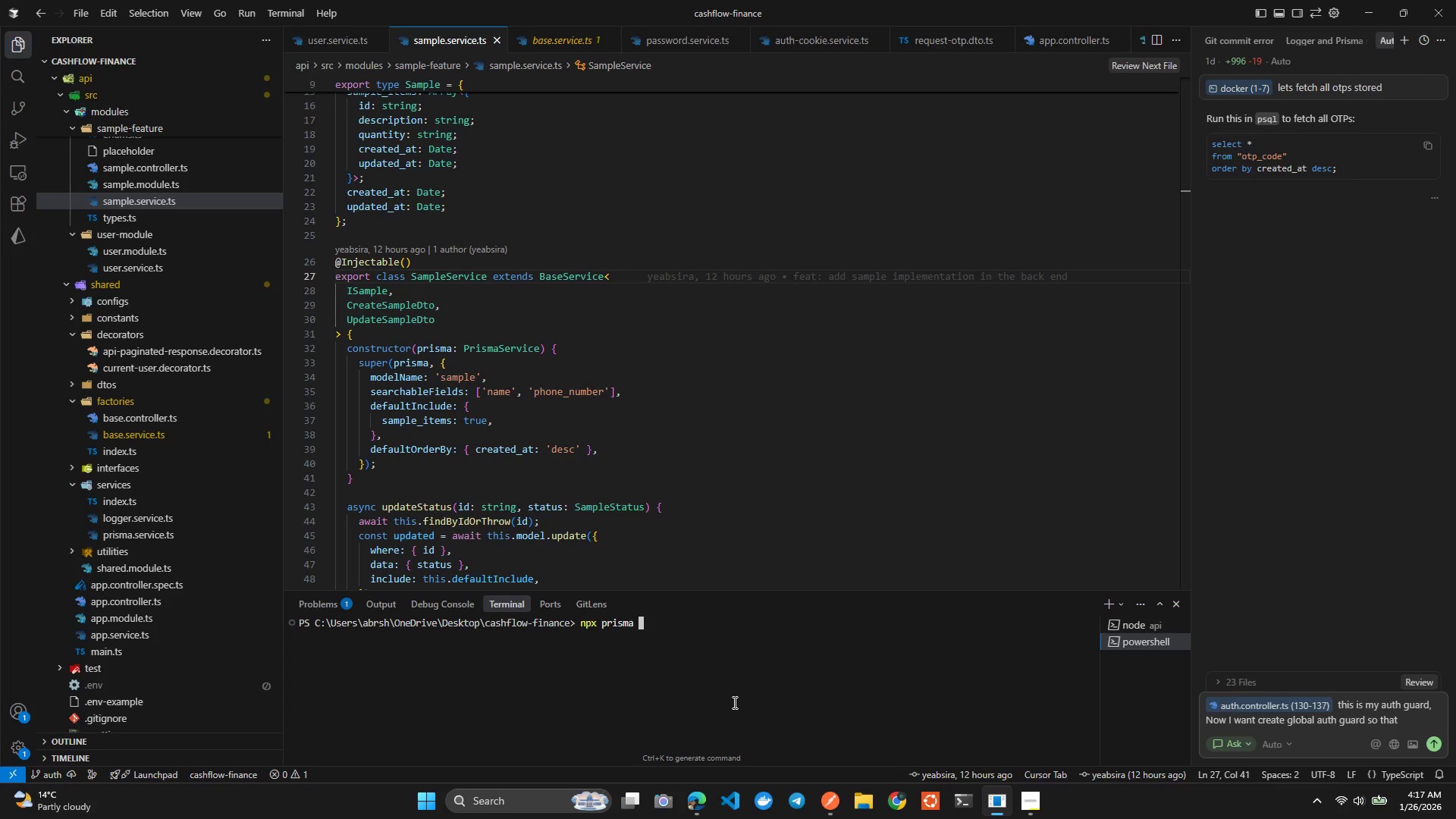 
key(Control+D)
 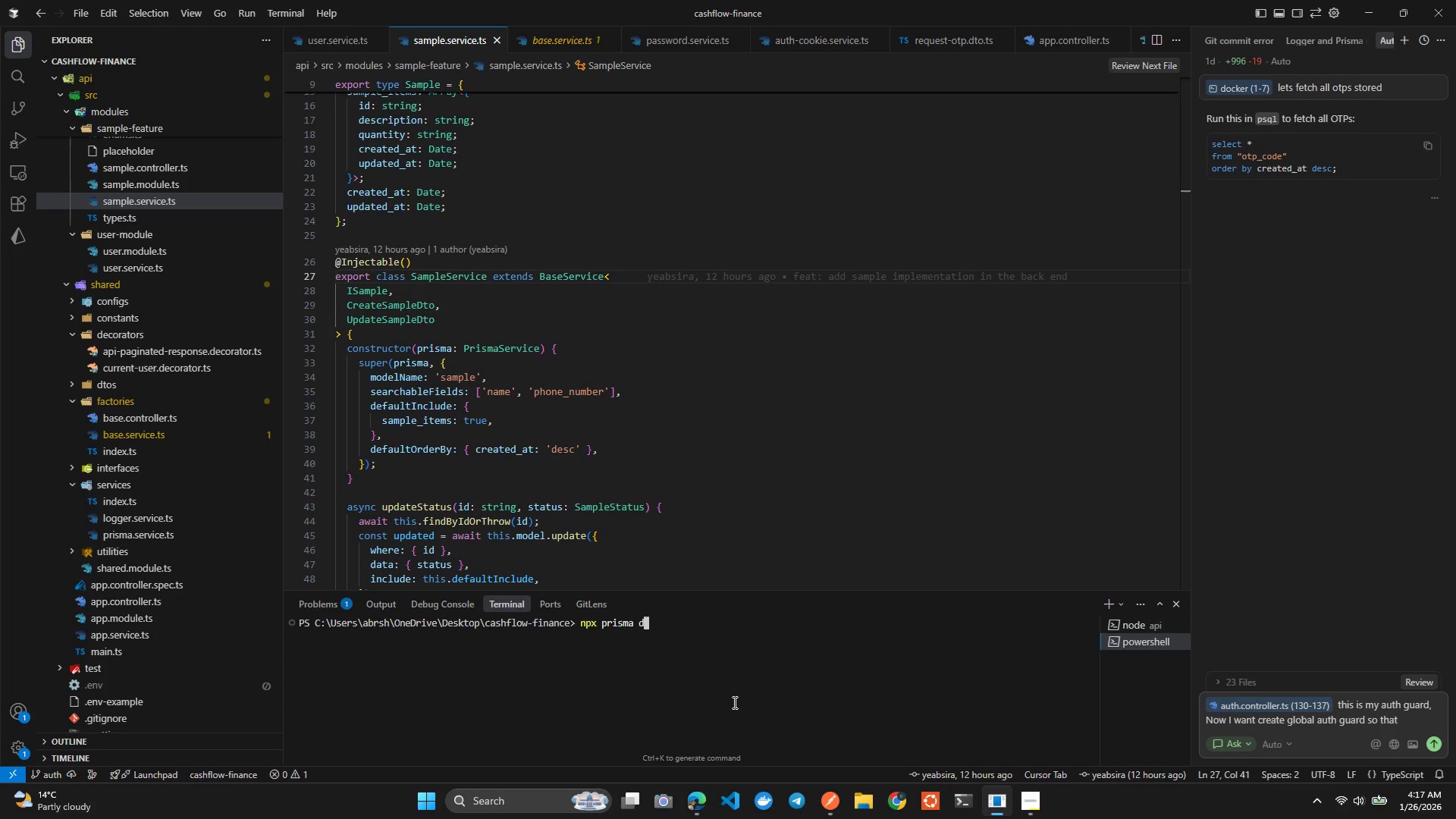 
key(Control+B)
 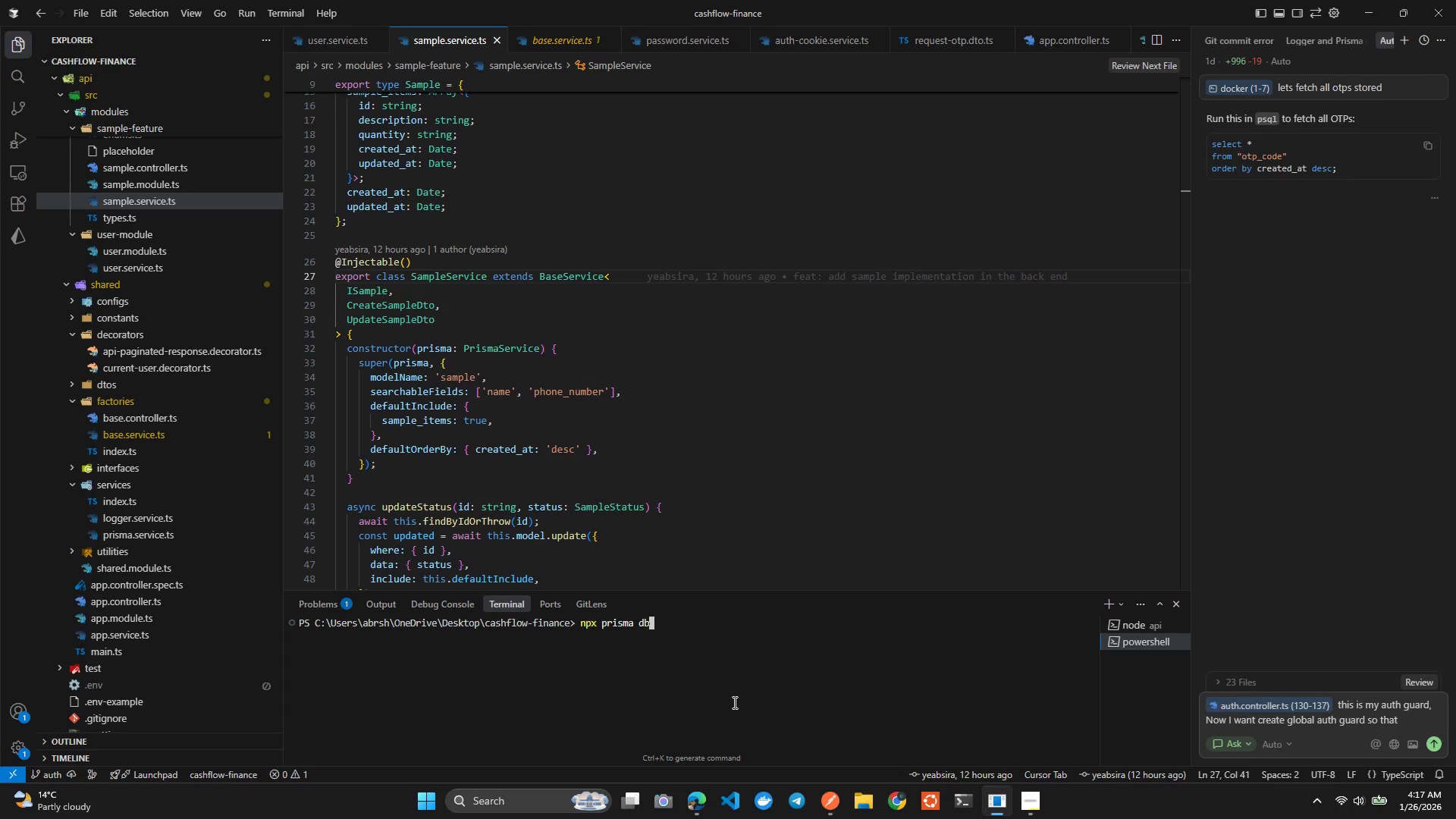 
key(Control+Space)
 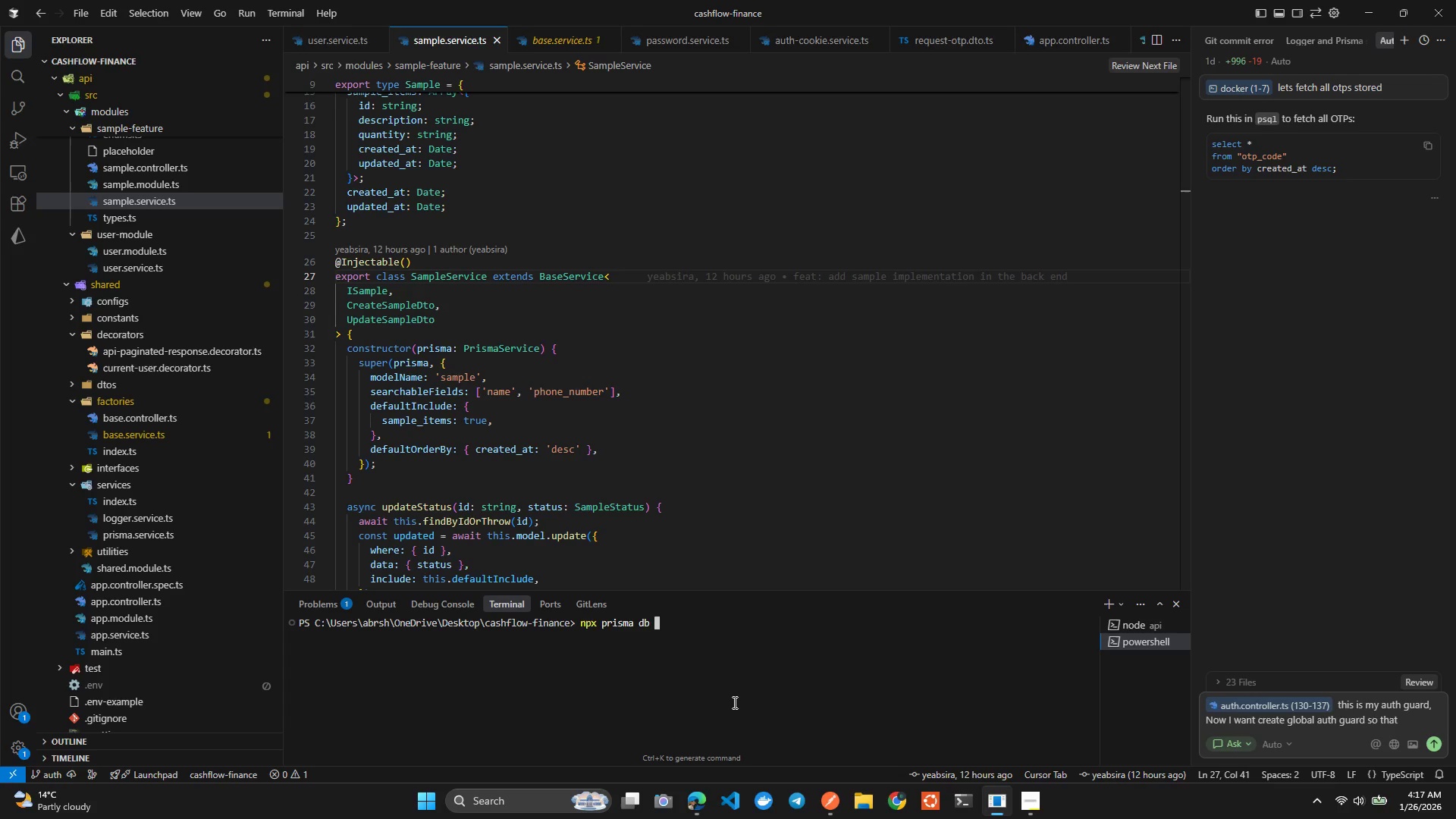 
key(Control+P)
 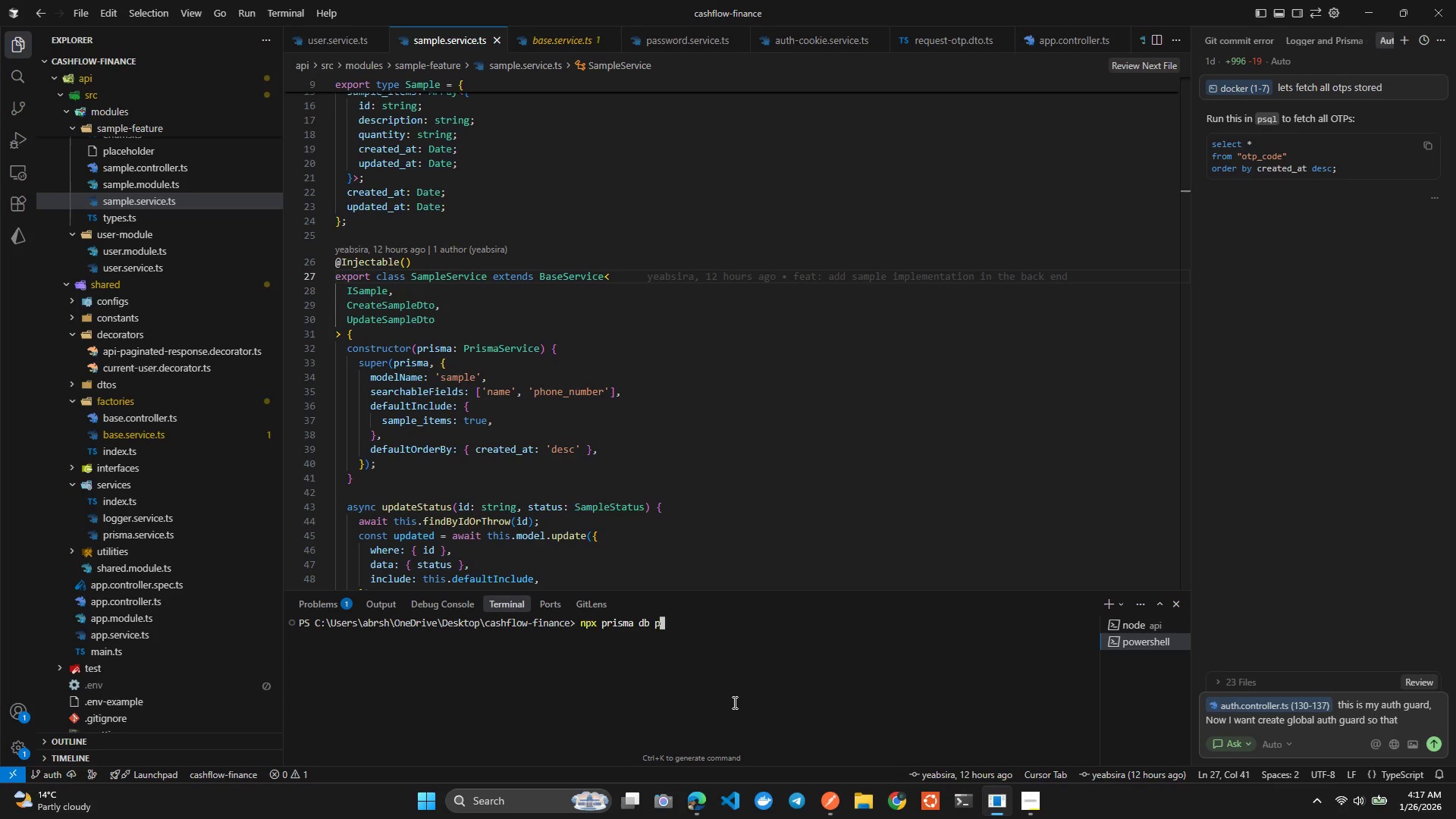 
key(Control+U)
 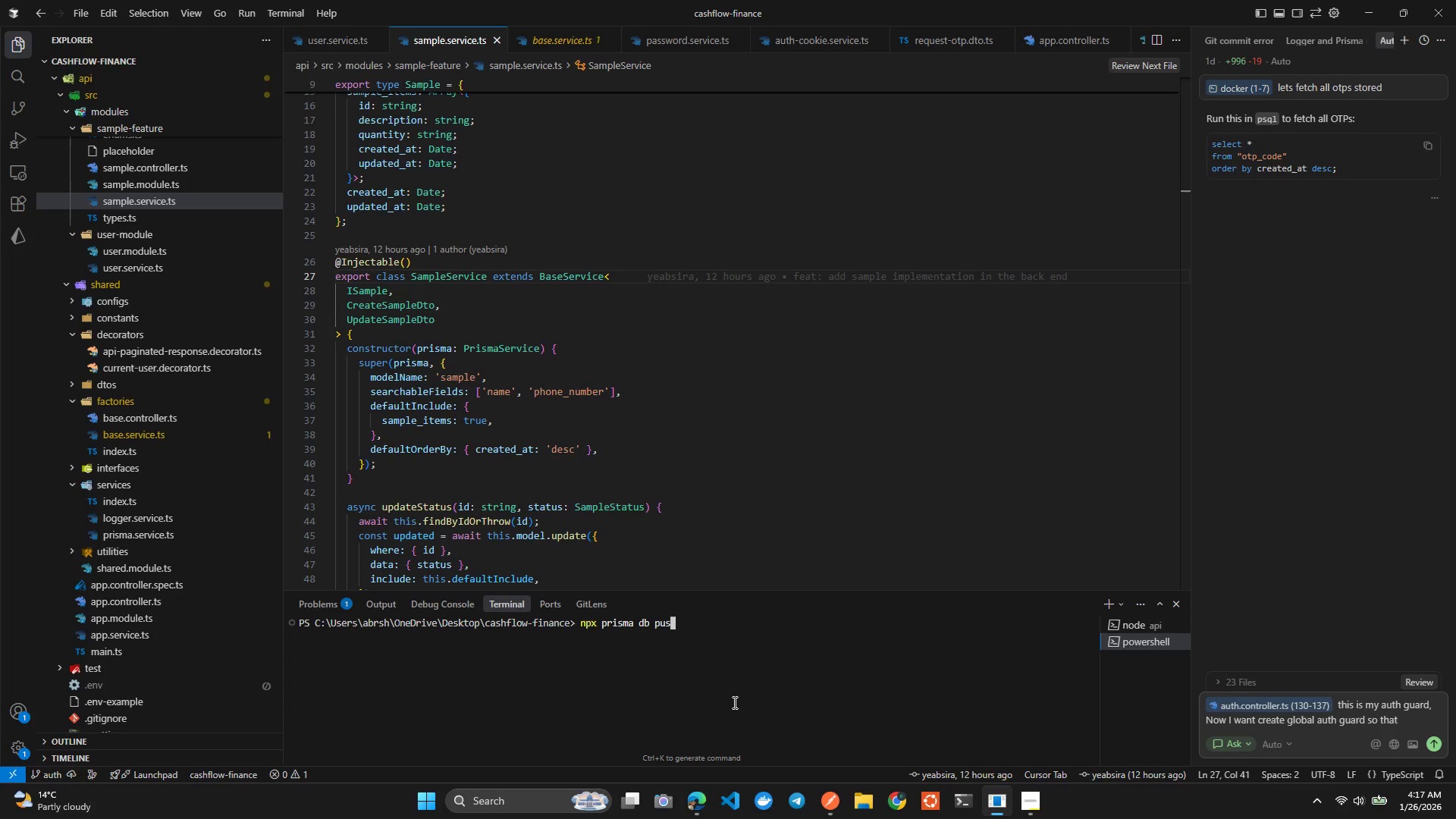 
key(Control+S)
 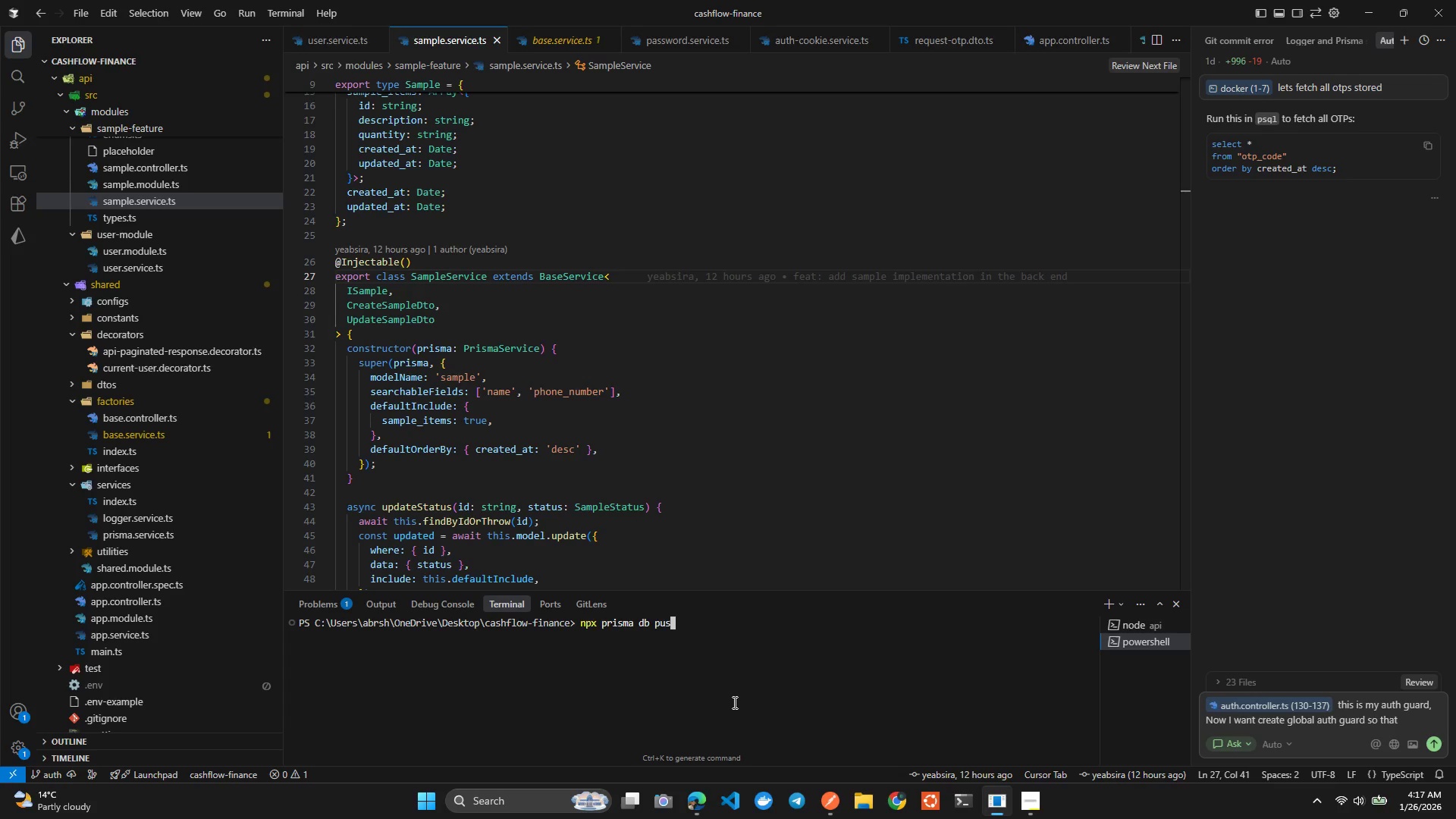 
key(Control+H)
 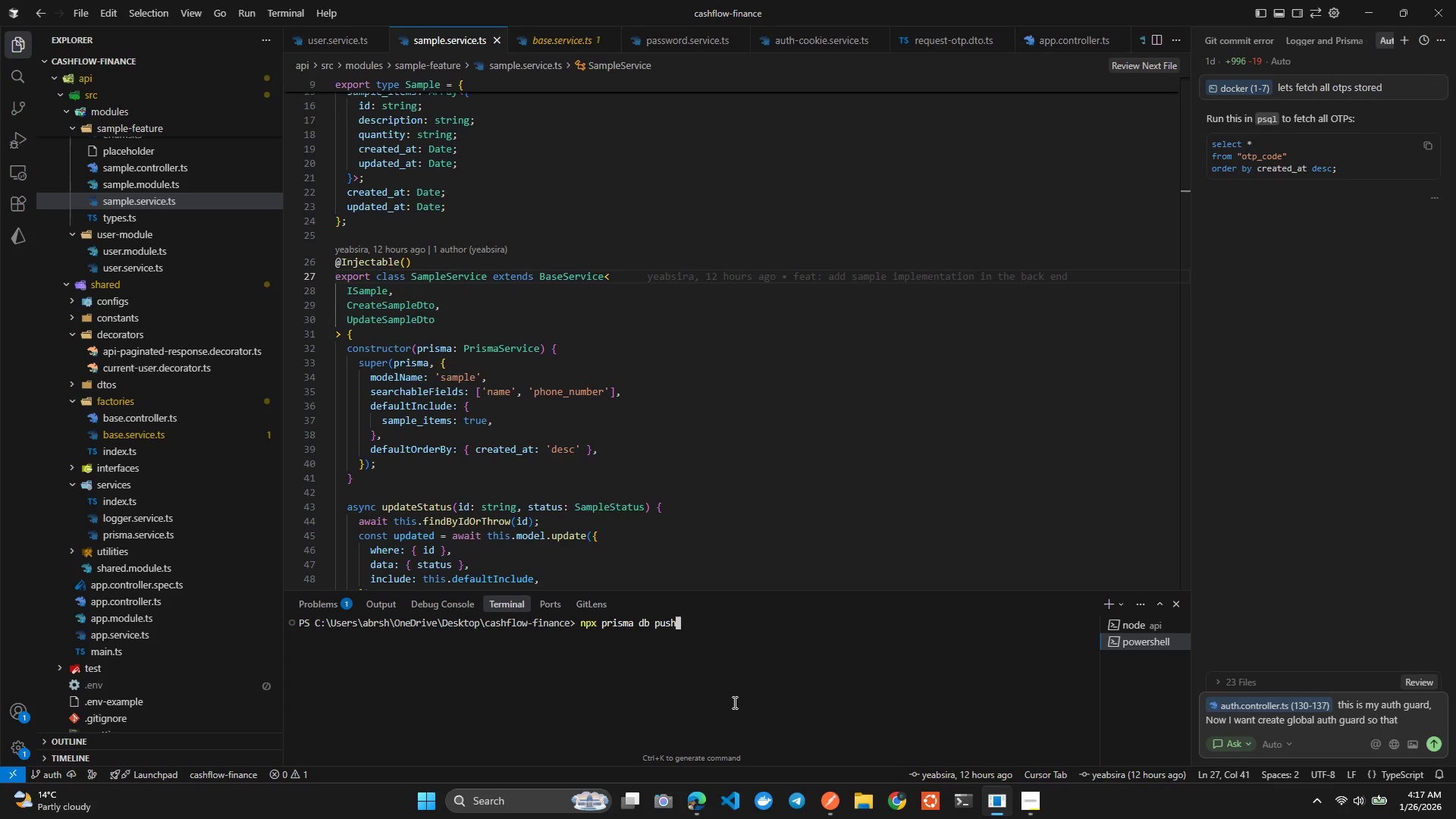 
key(Control+Enter)
 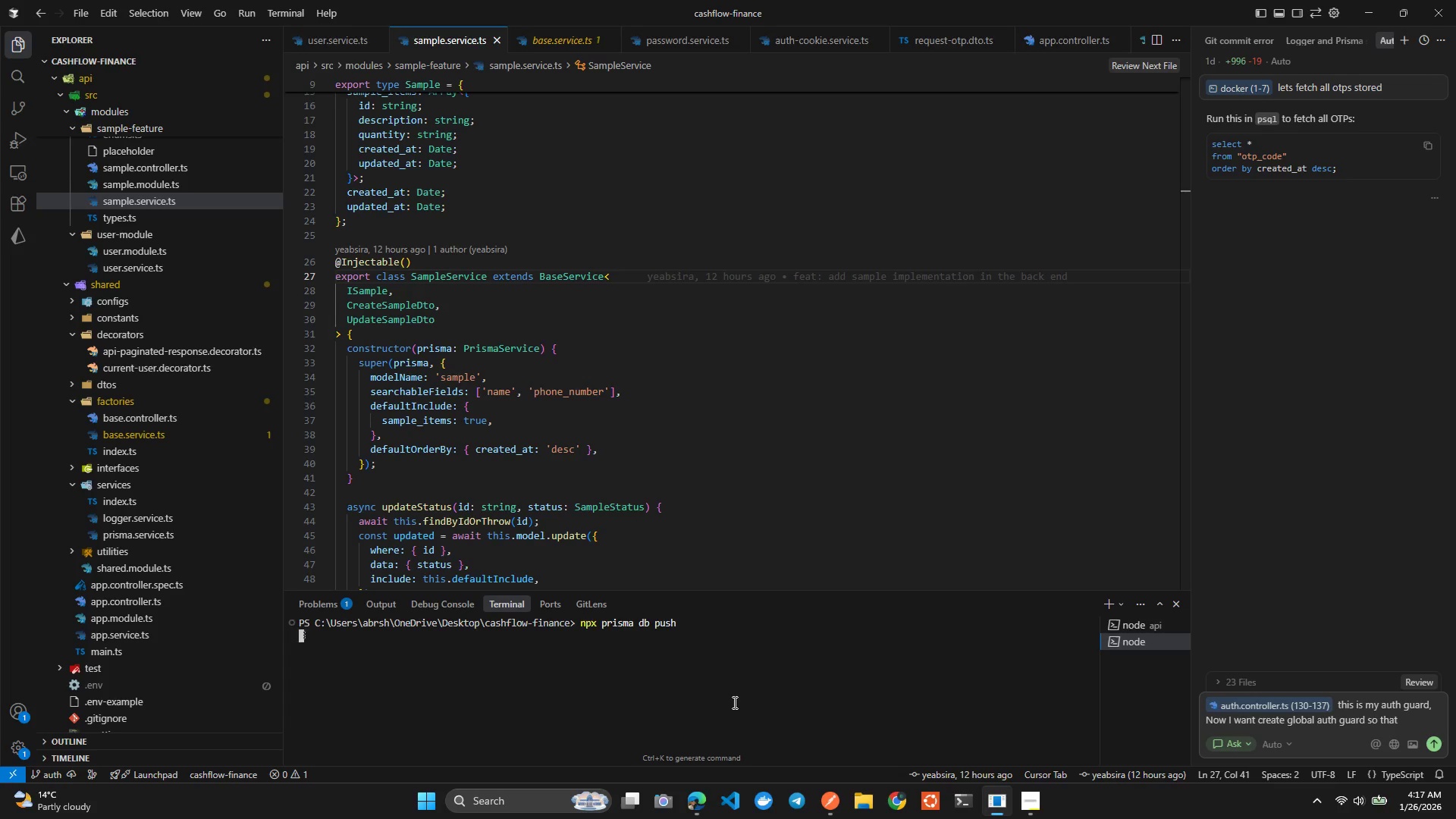 
left_click([585, 343])
 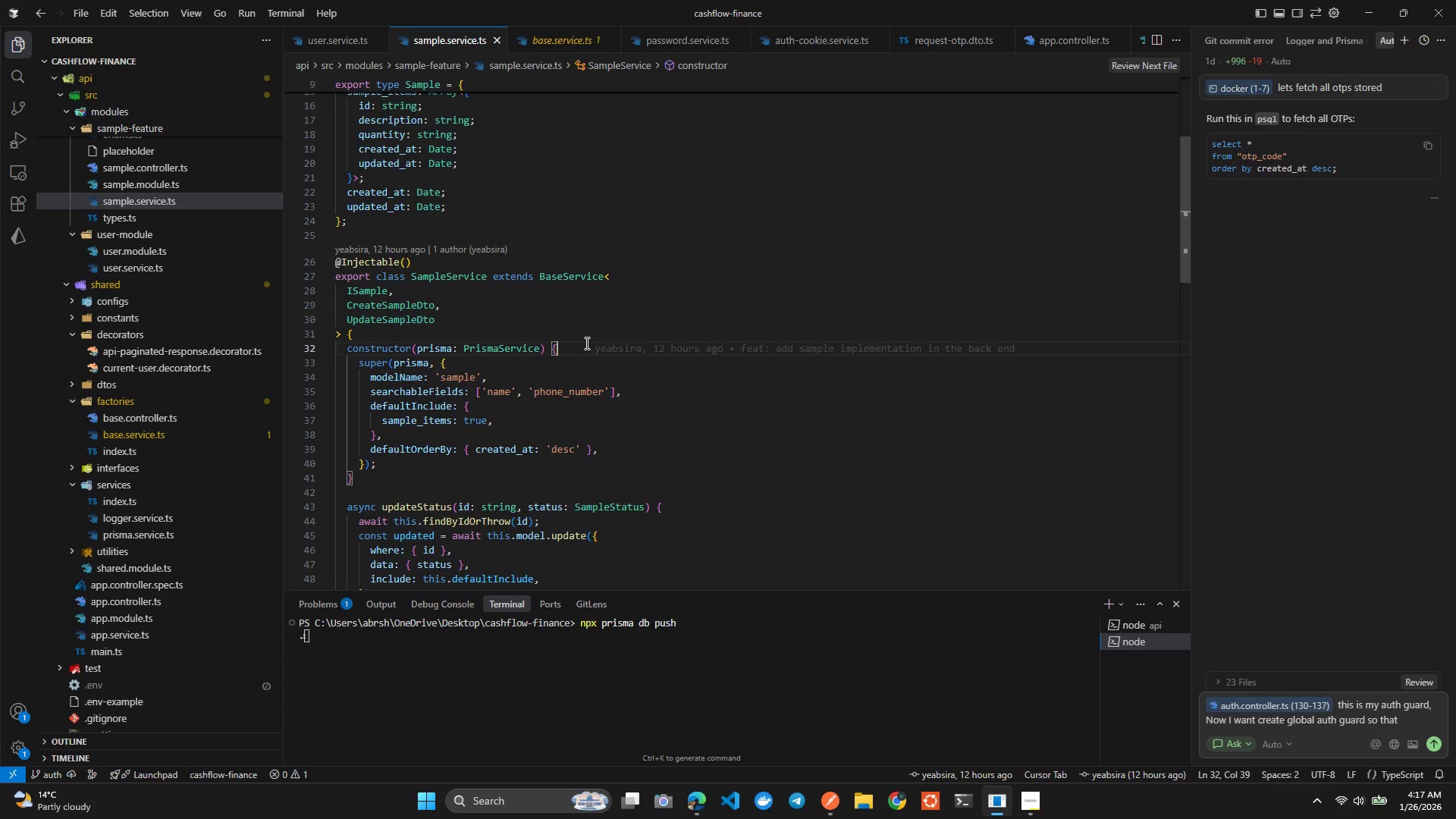 
key(Control+ControlLeft)
 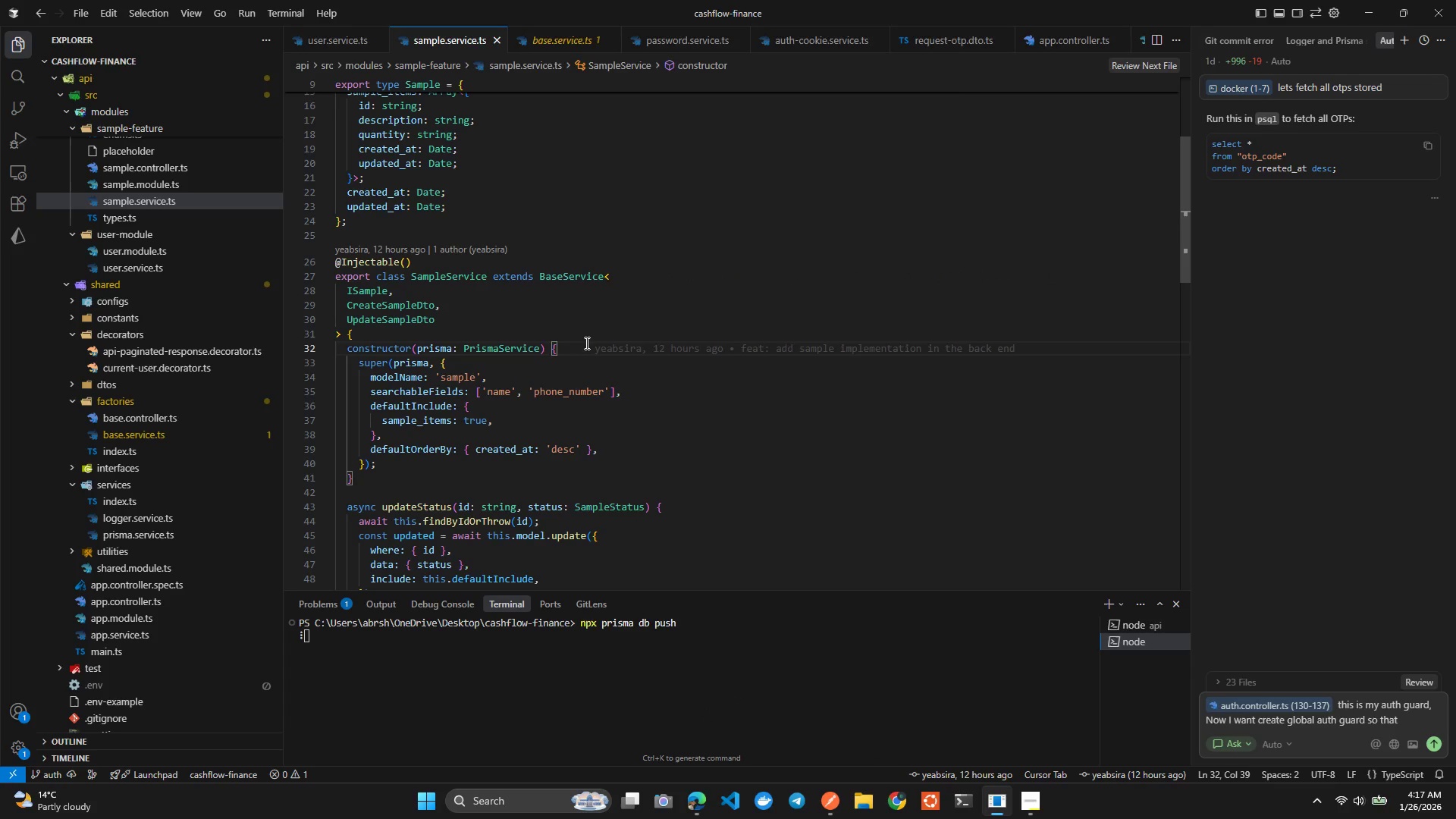 
key(Control+P)
 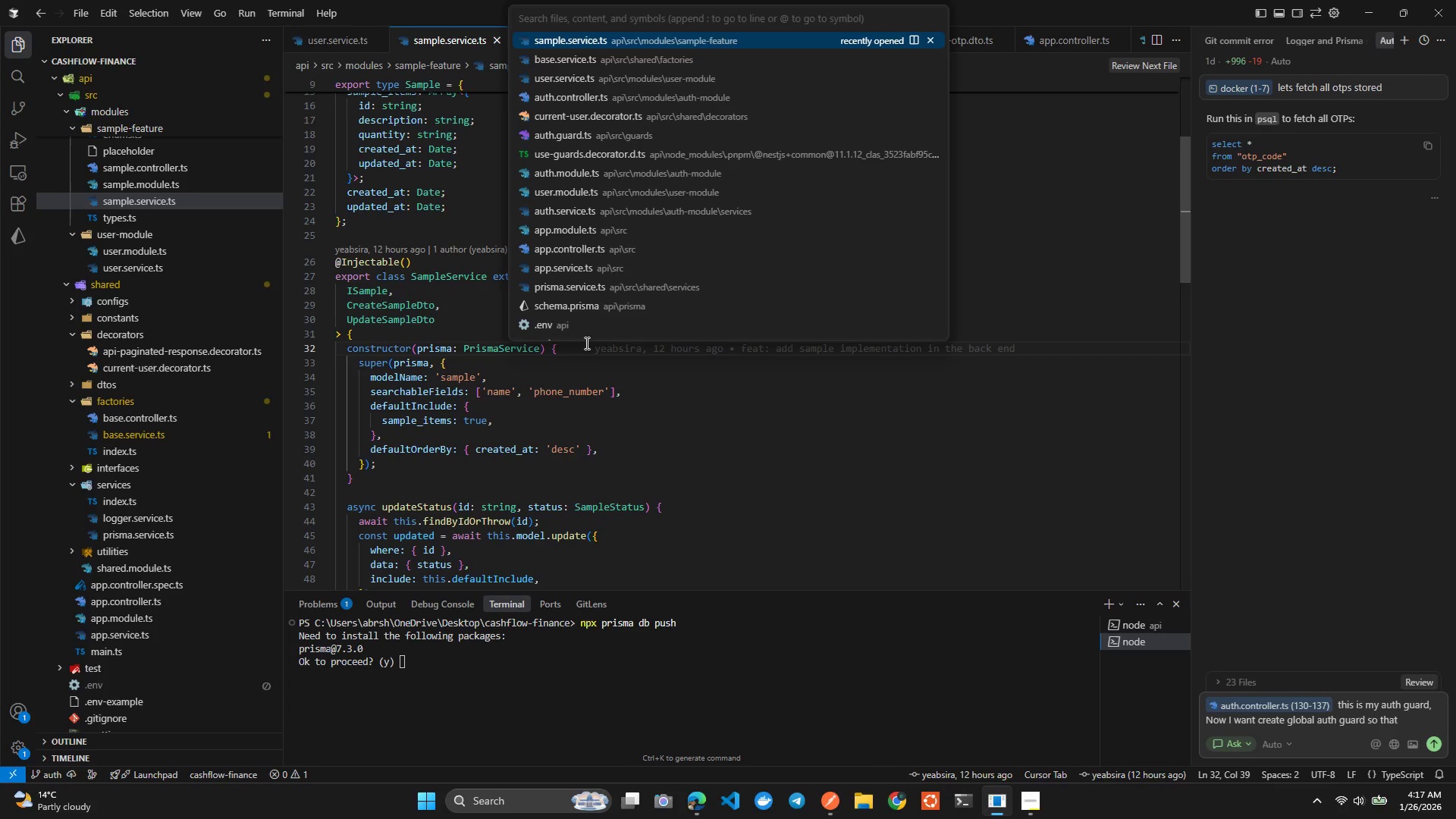 
type(schema)
 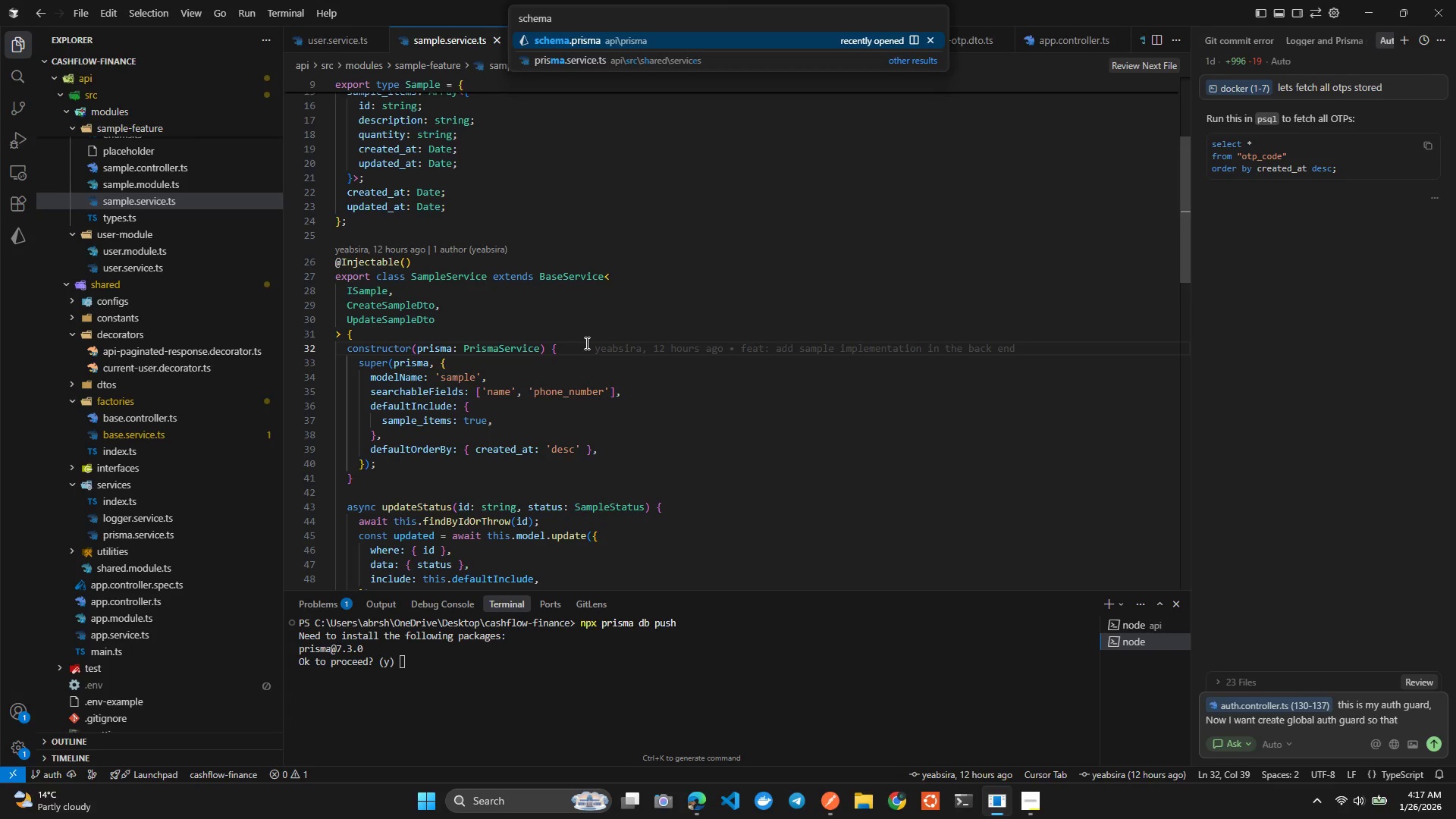 
key(Enter)
 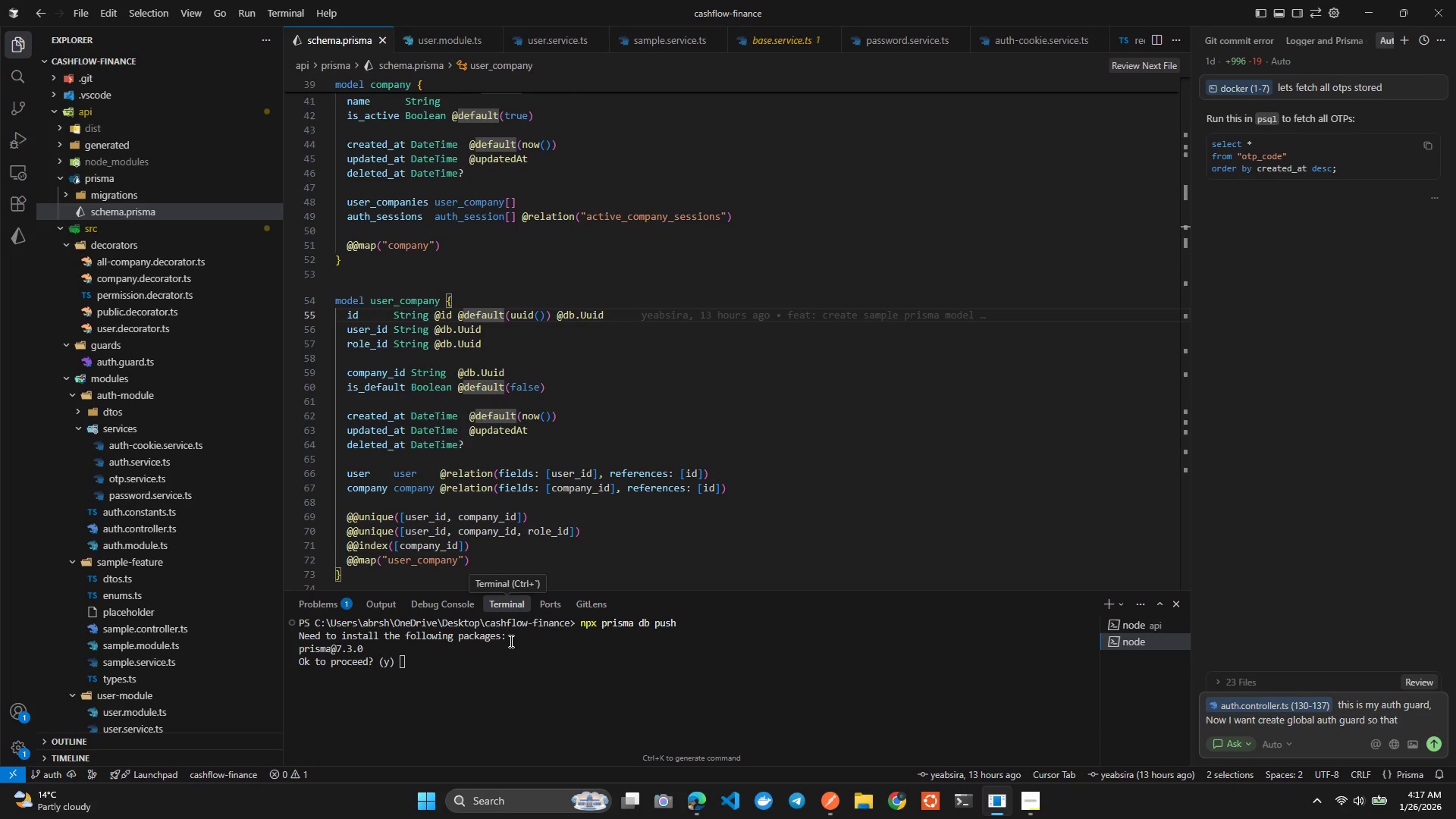 
left_click([502, 670])
 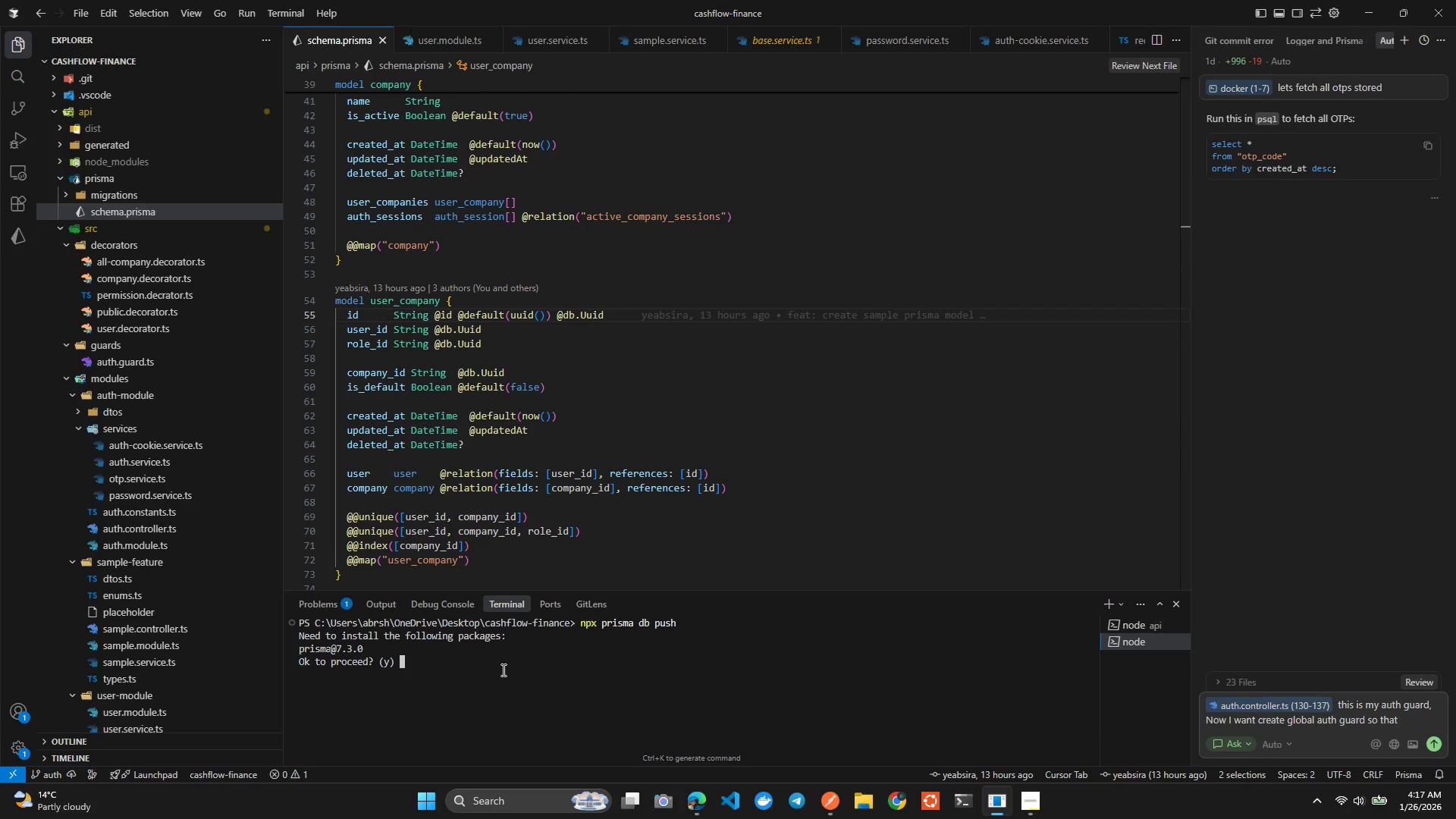 
key(Y)
 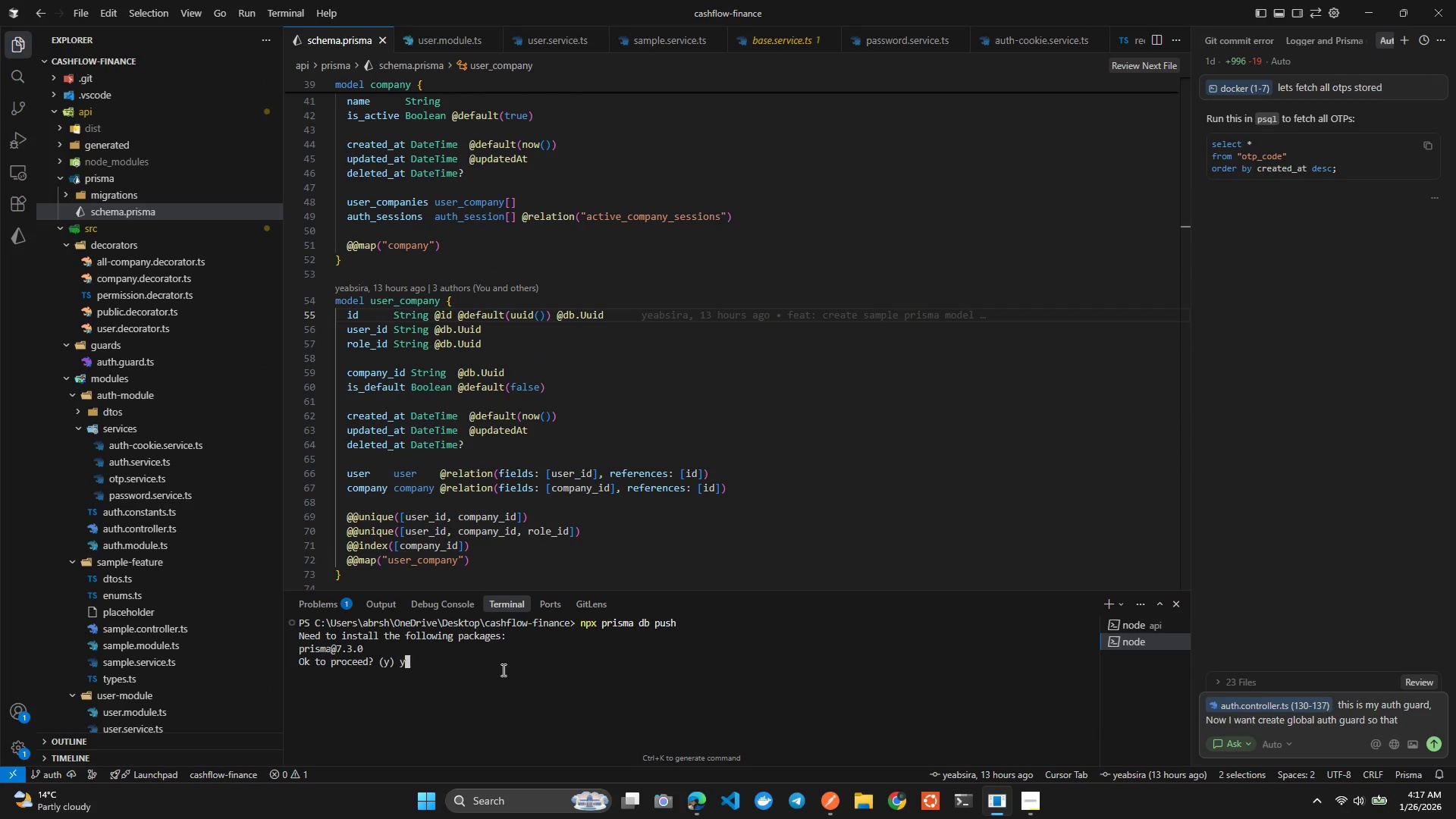 
key(Enter)
 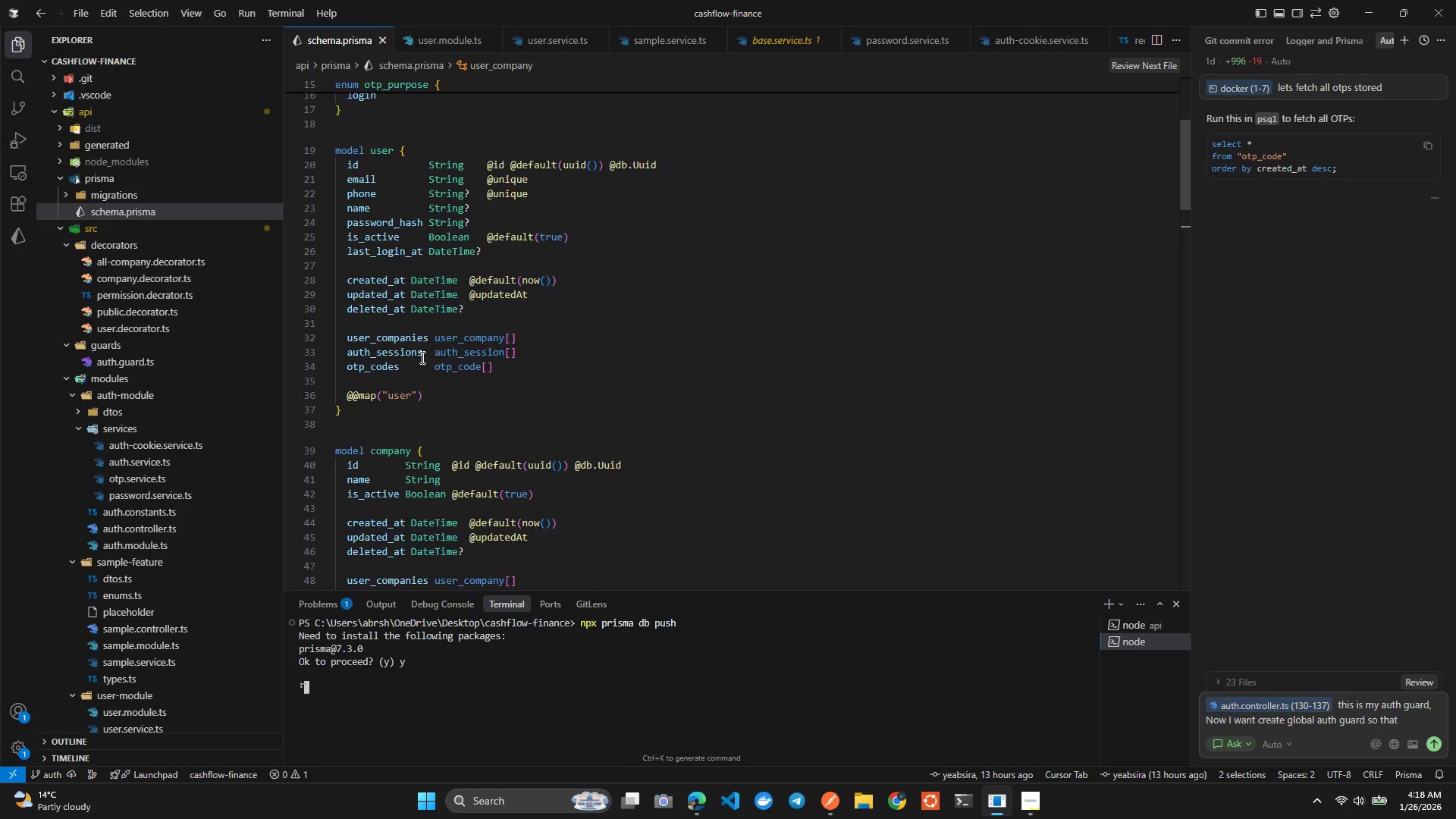 
wait(26.72)
 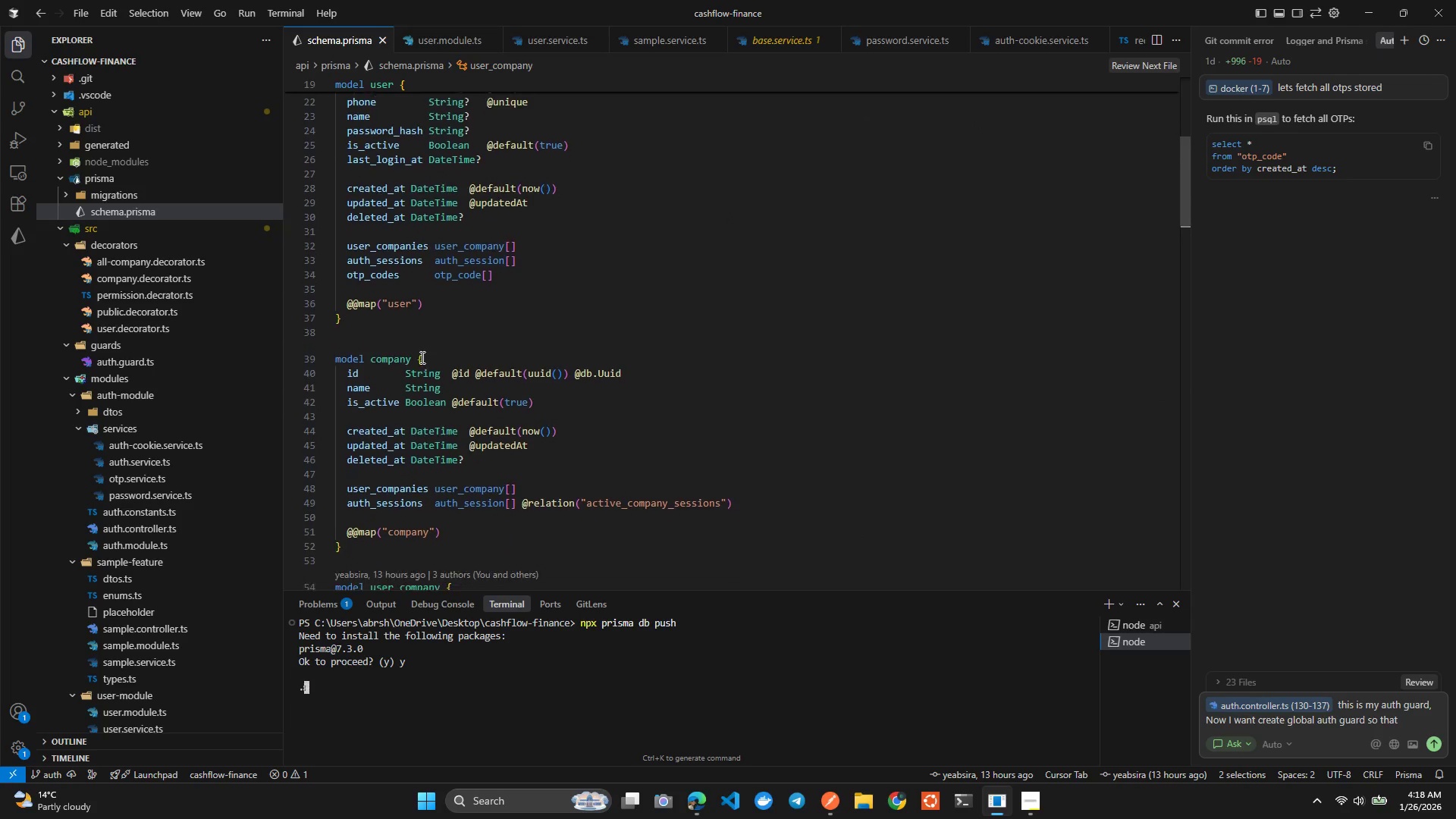 
key(Alt+Tab)
 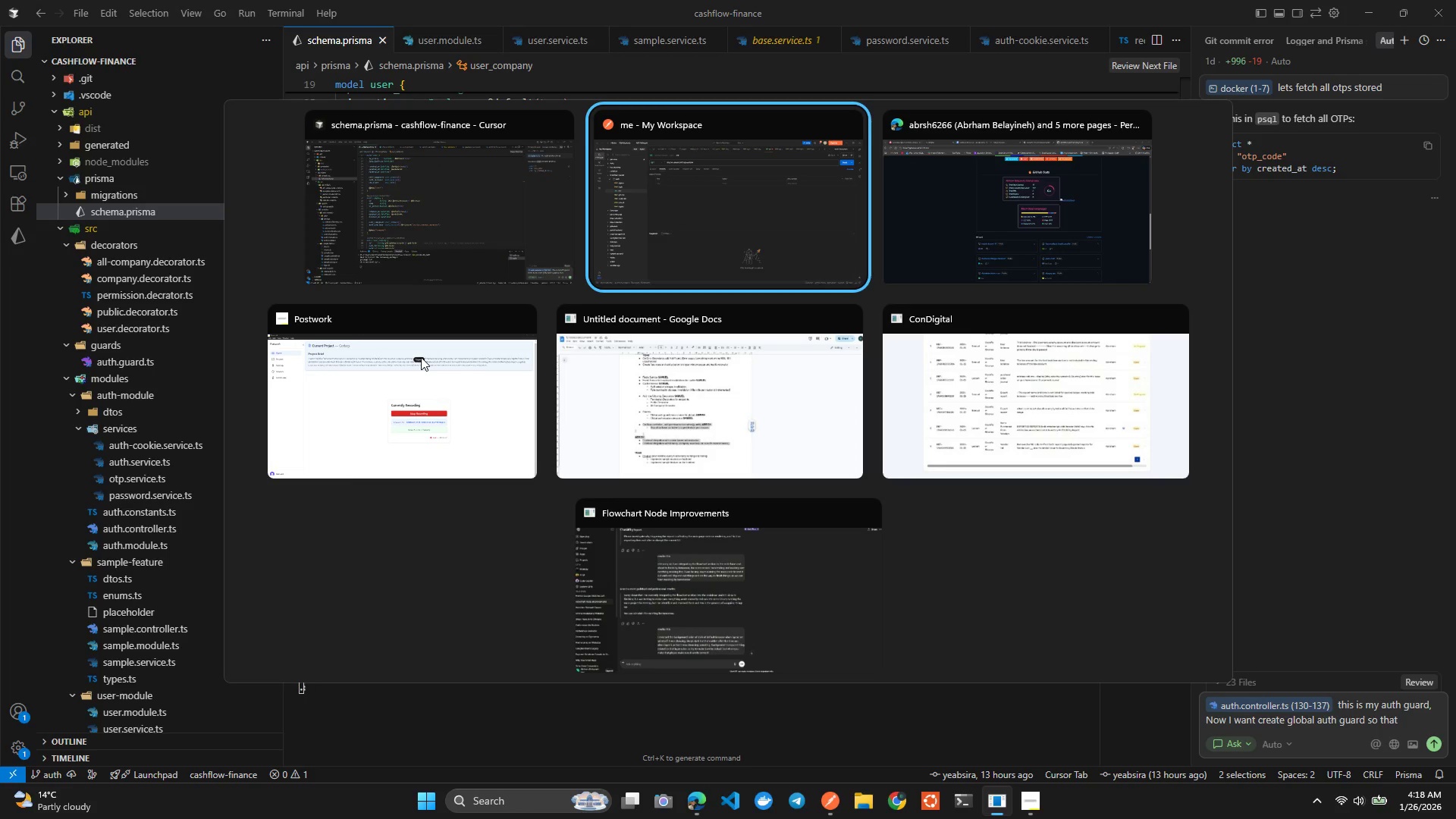 
key(Alt+ArrowDown)
 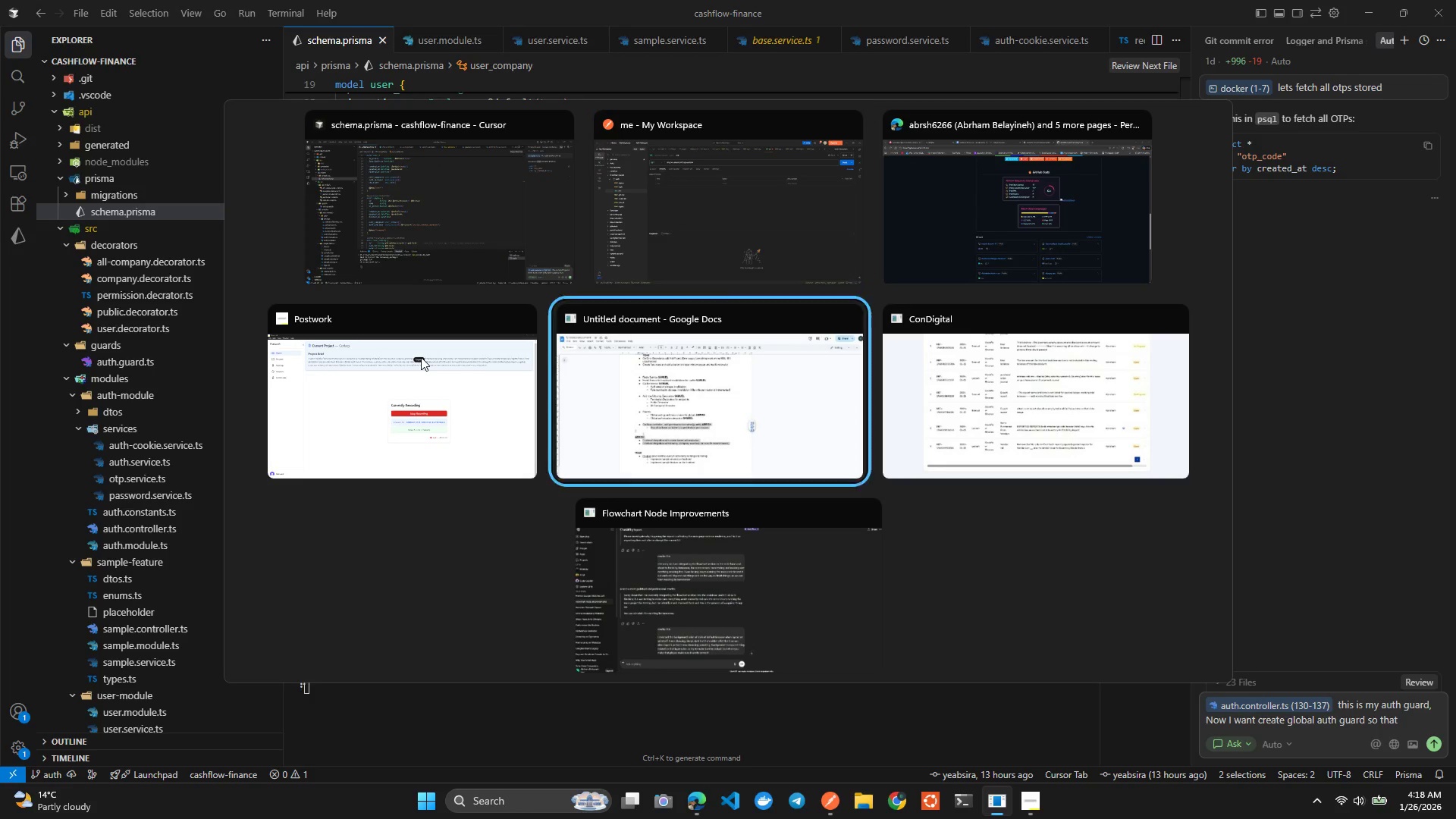 
key(Alt+ArrowLeft)